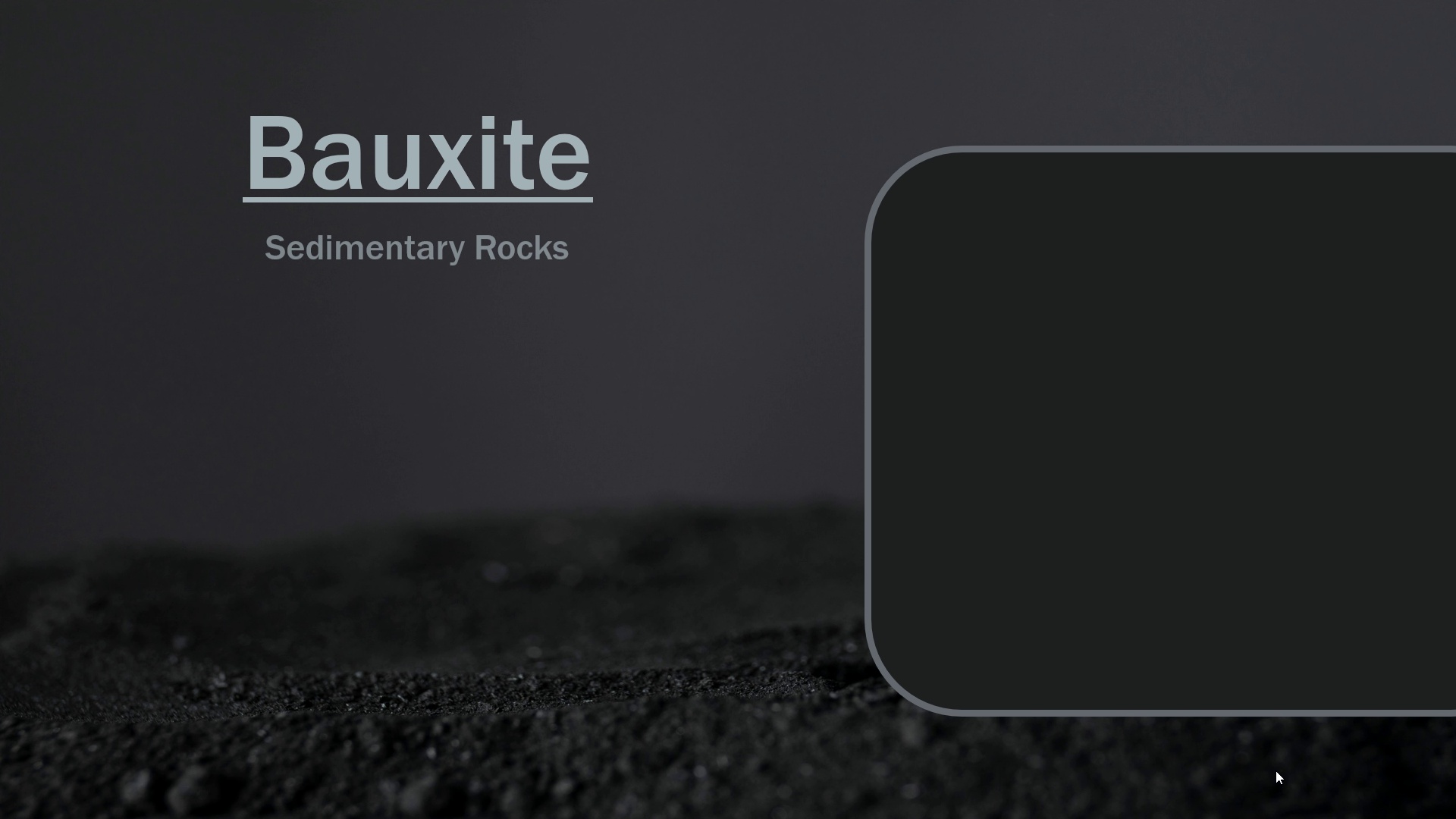 
key(ArrowRight)
 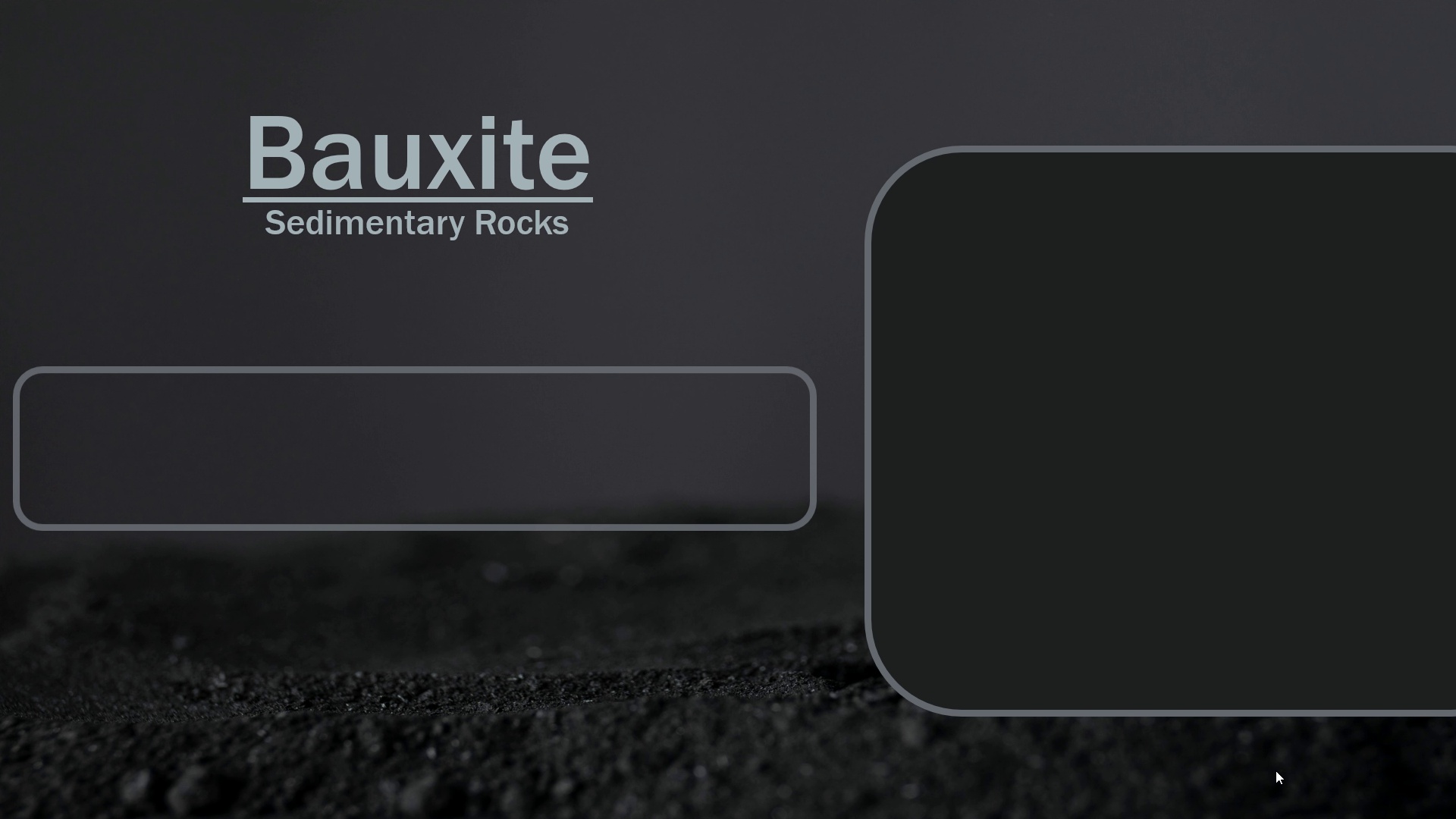 
key(ArrowRight)
 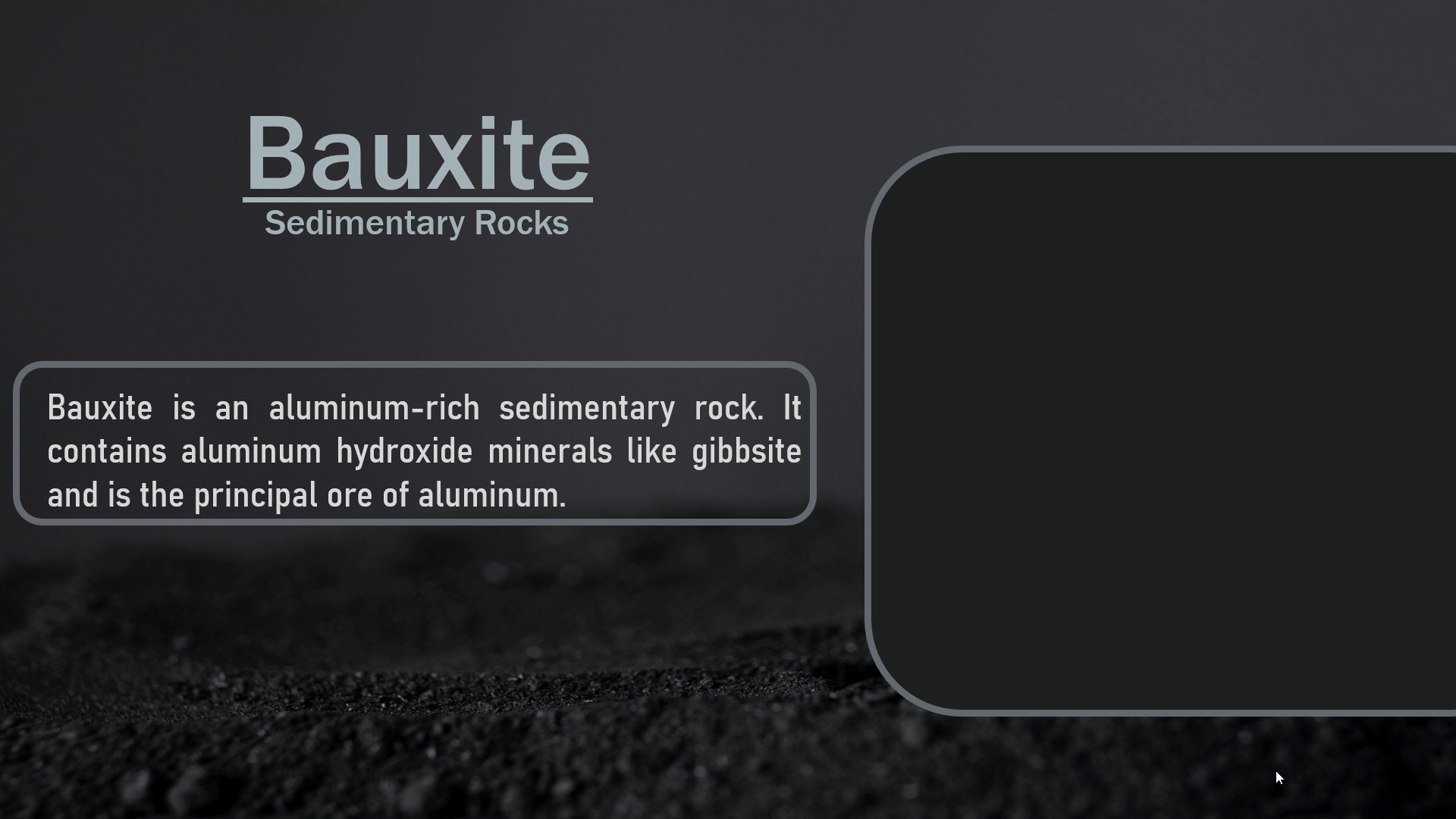 
key(ArrowRight)
 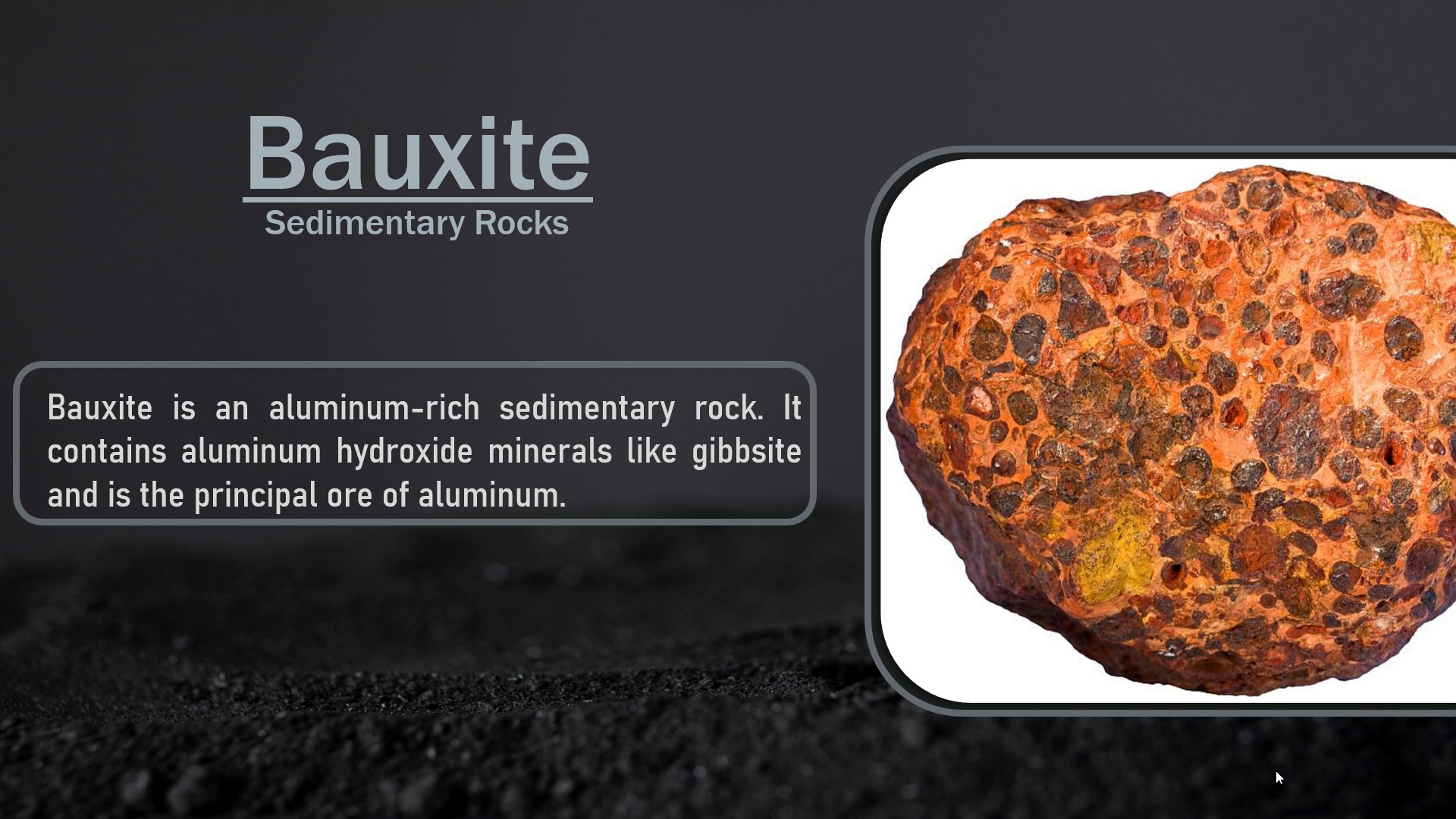 
key(ArrowRight)
 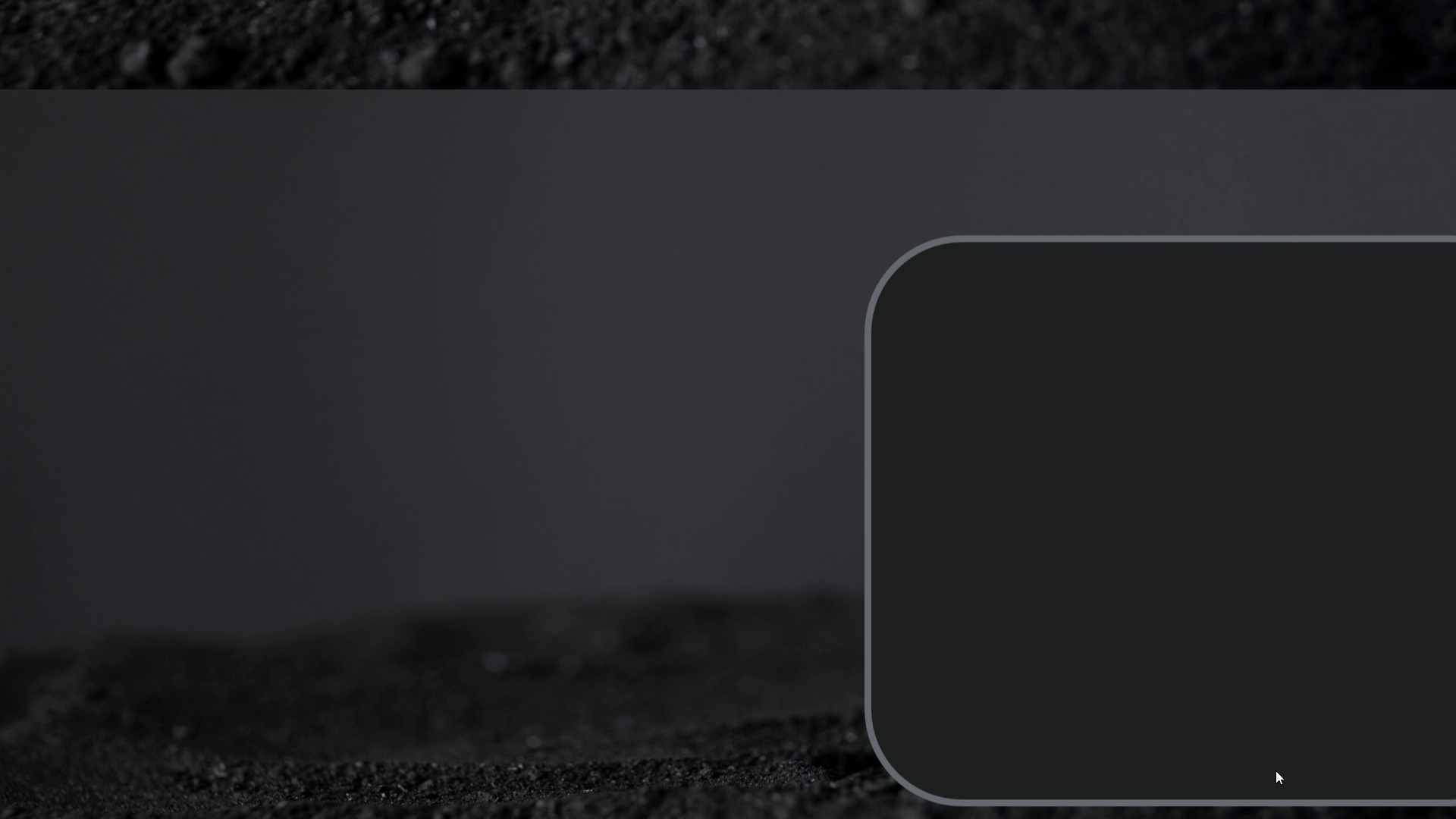 
key(ArrowRight)
 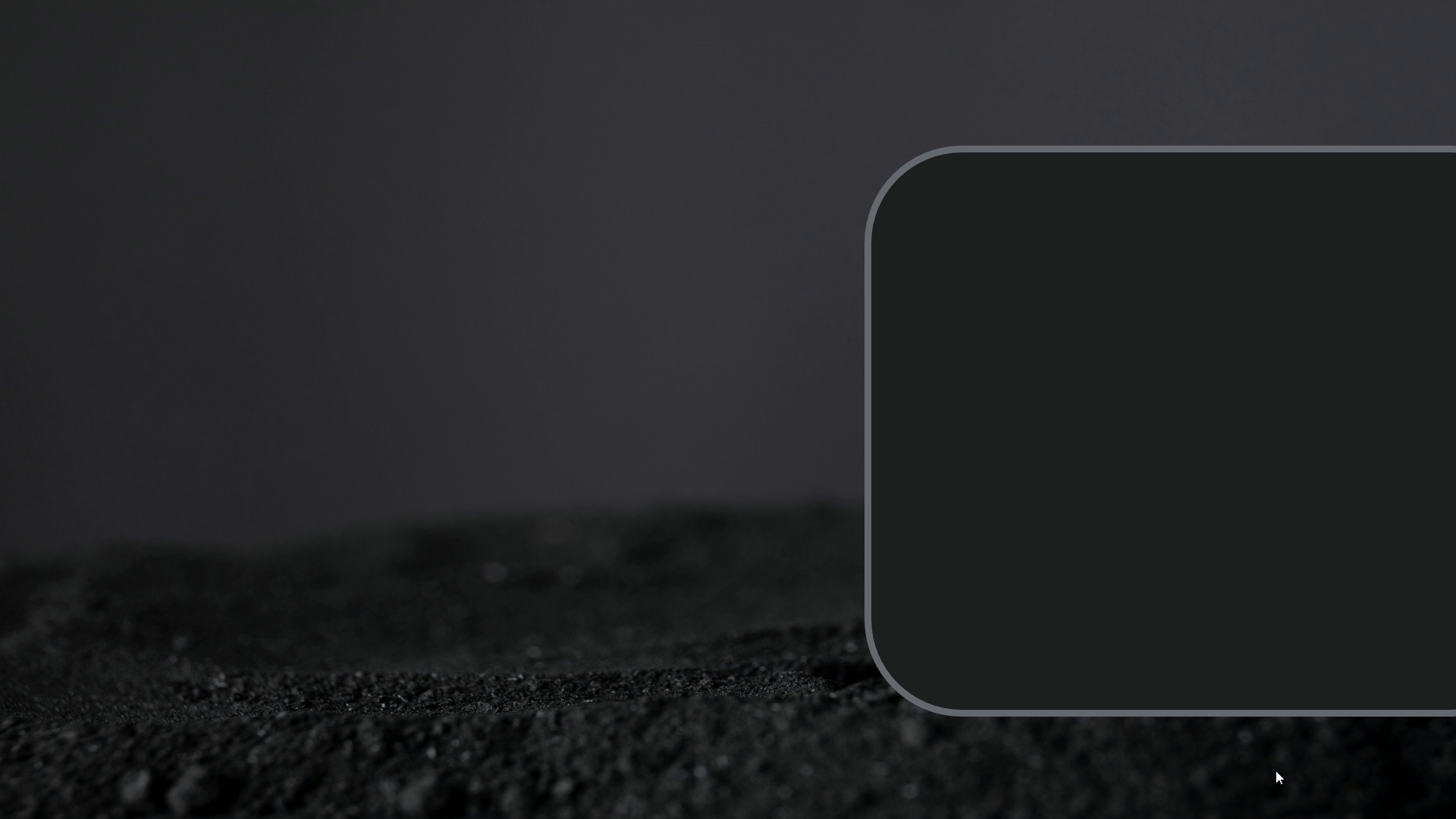 
key(ArrowRight)
 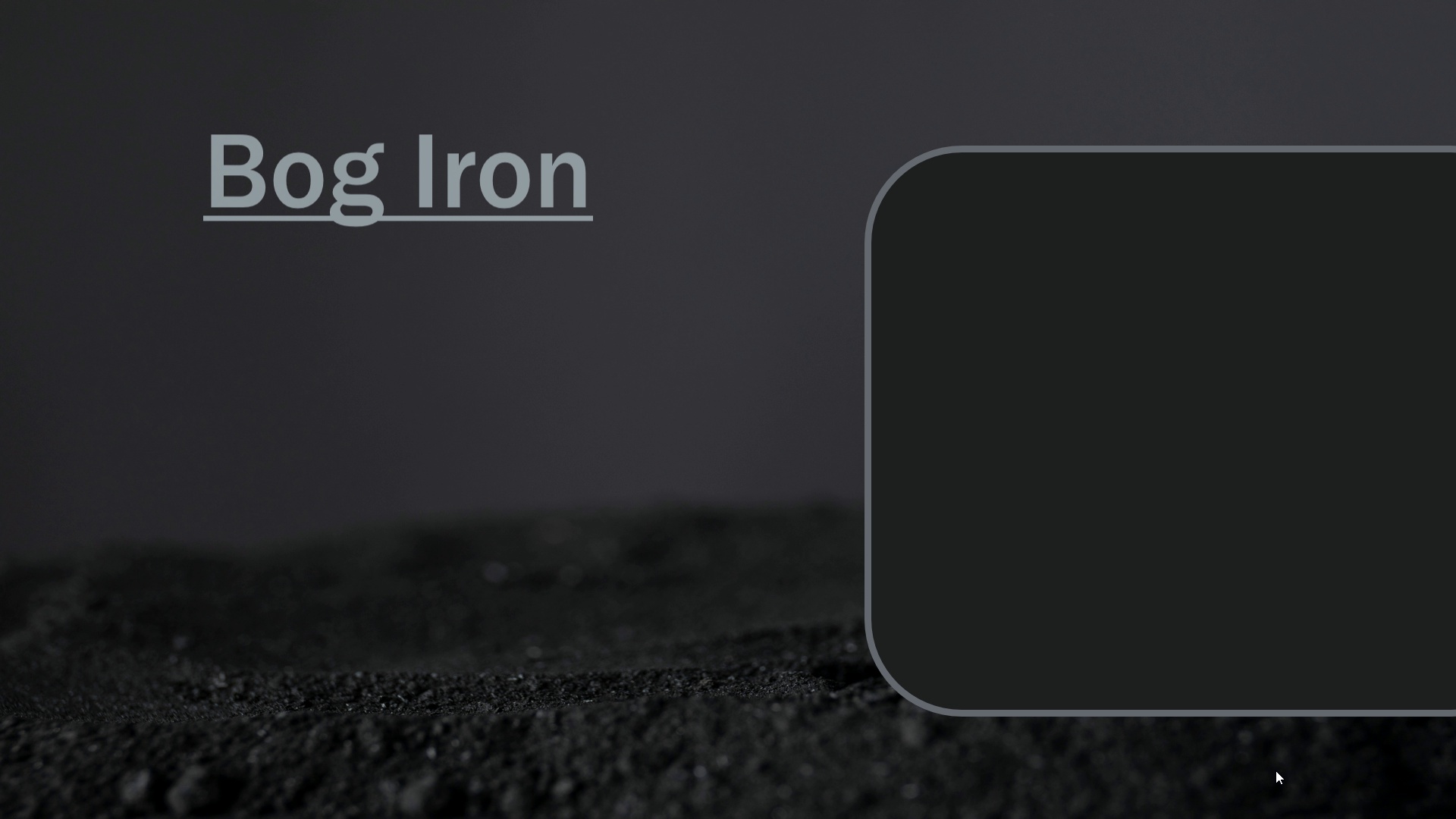 
key(ArrowRight)
 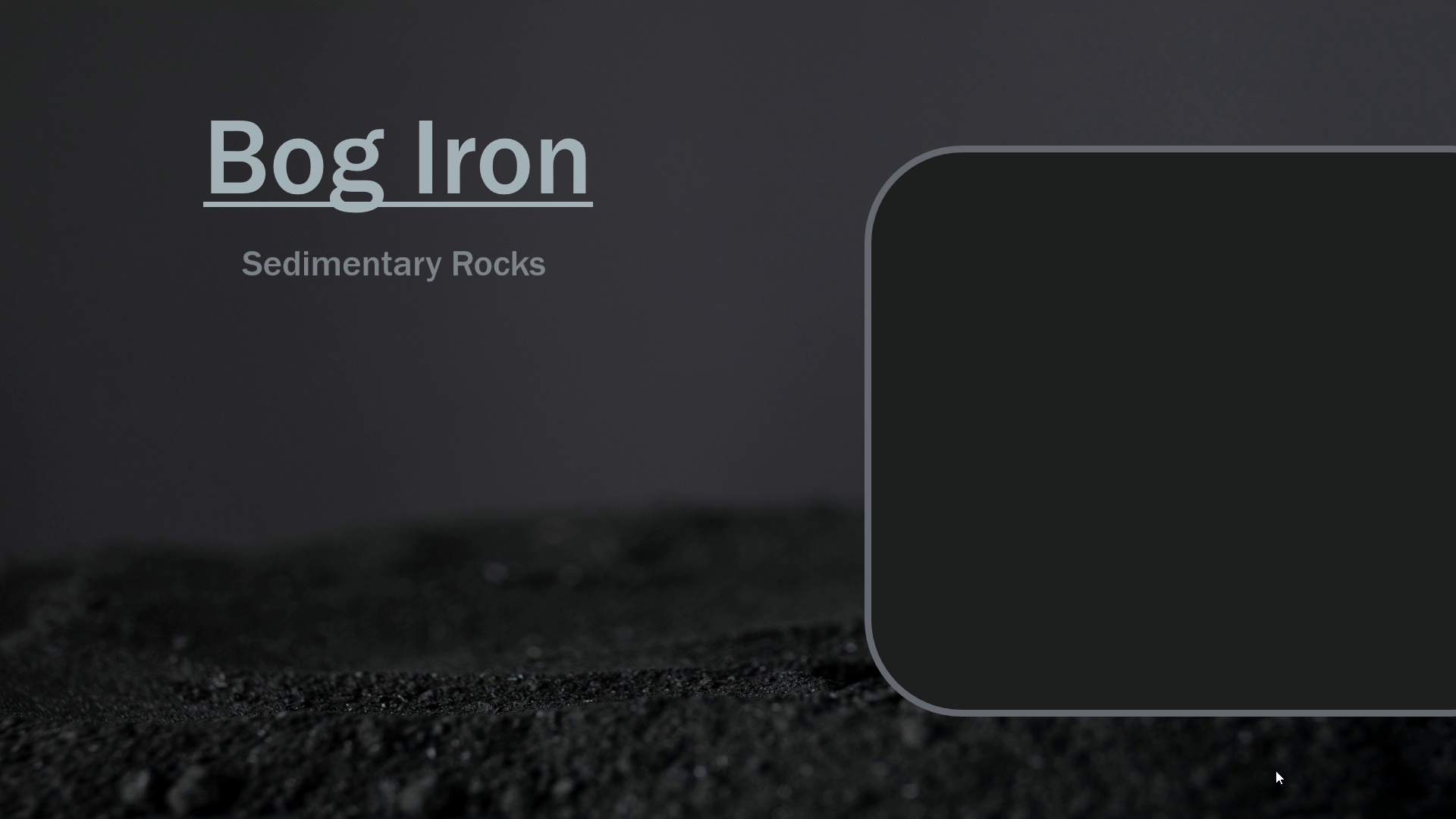 
key(ArrowRight)
 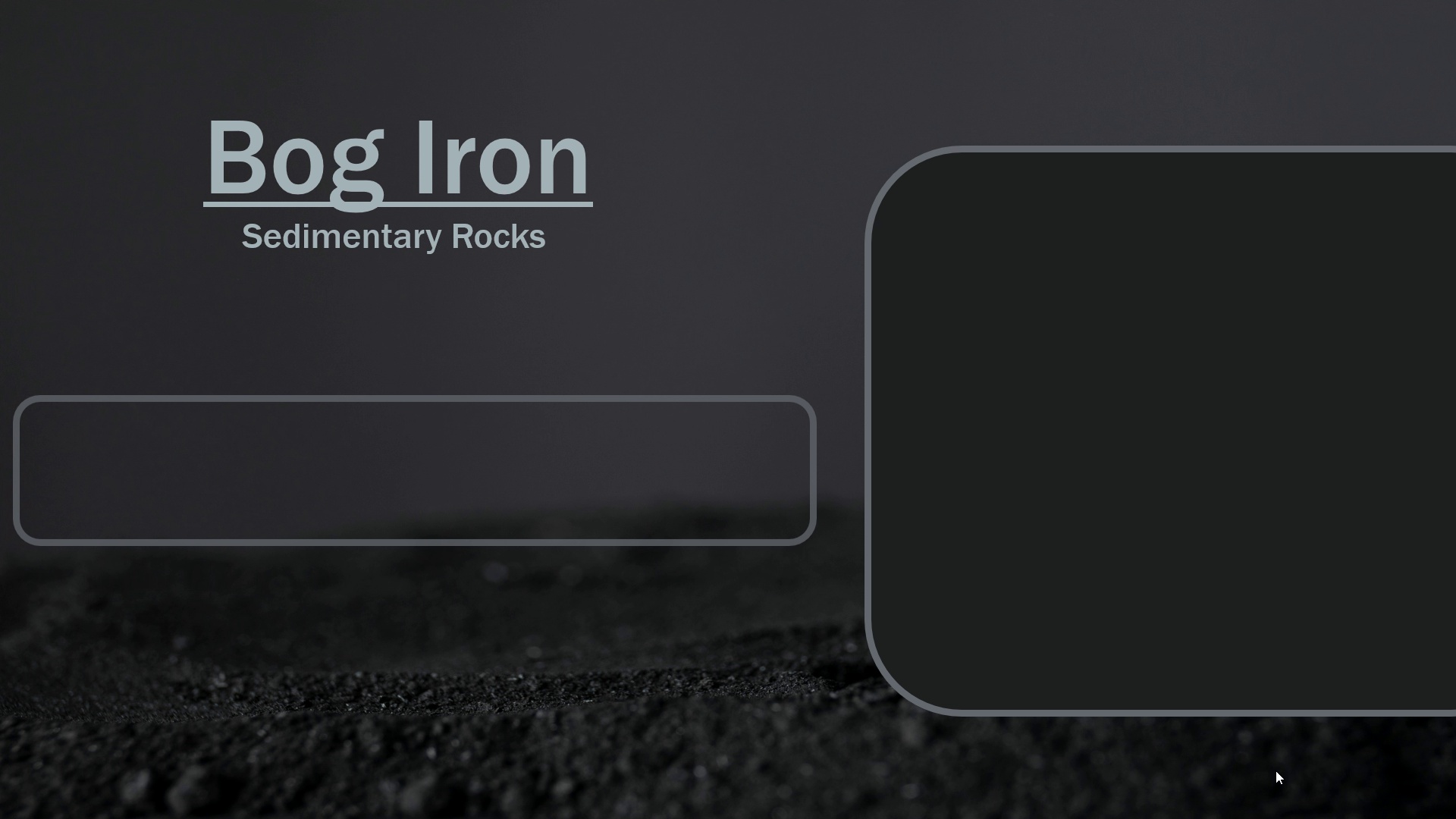 
key(ArrowRight)
 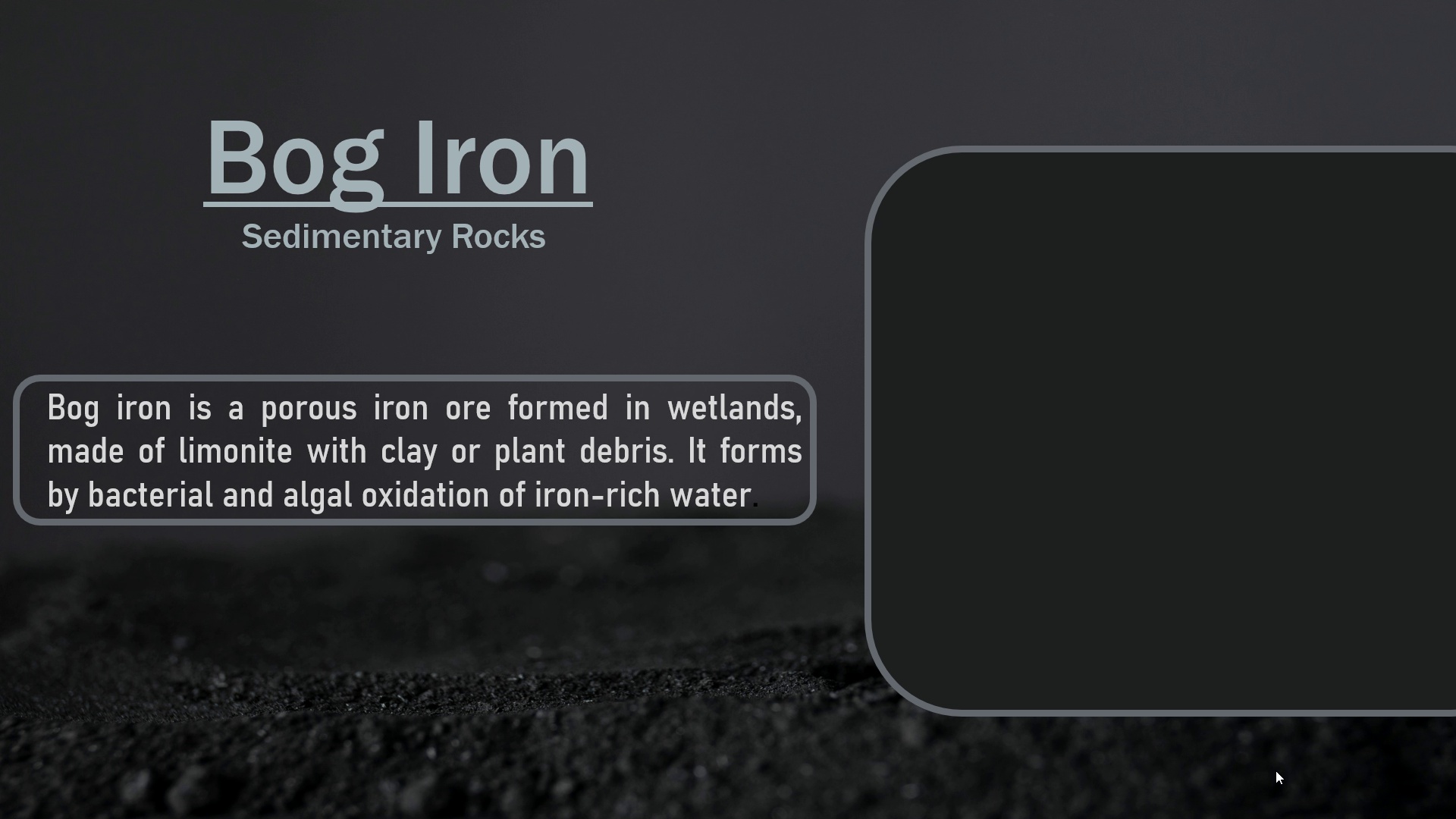 
key(ArrowRight)
 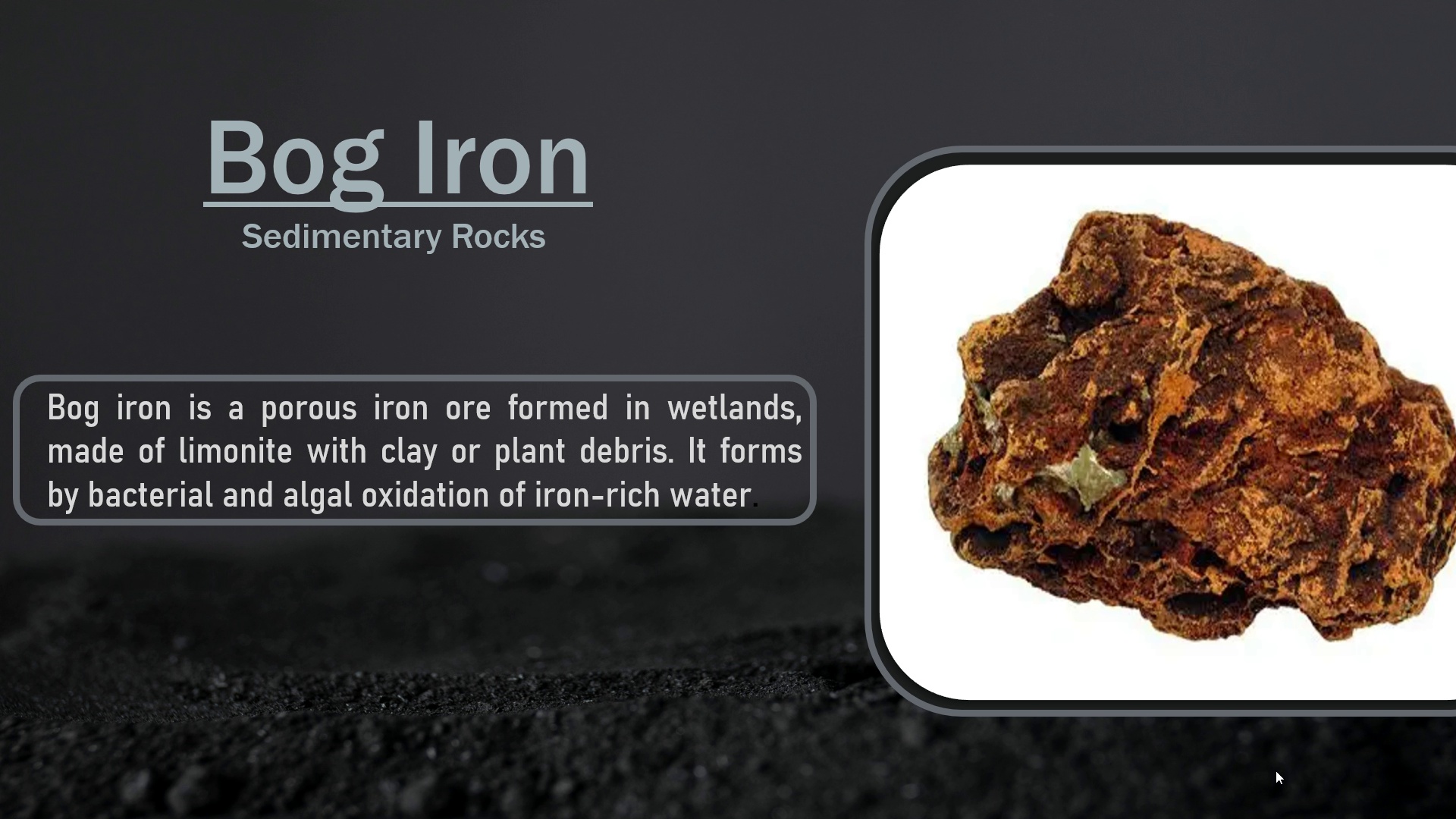 
key(ArrowRight)
 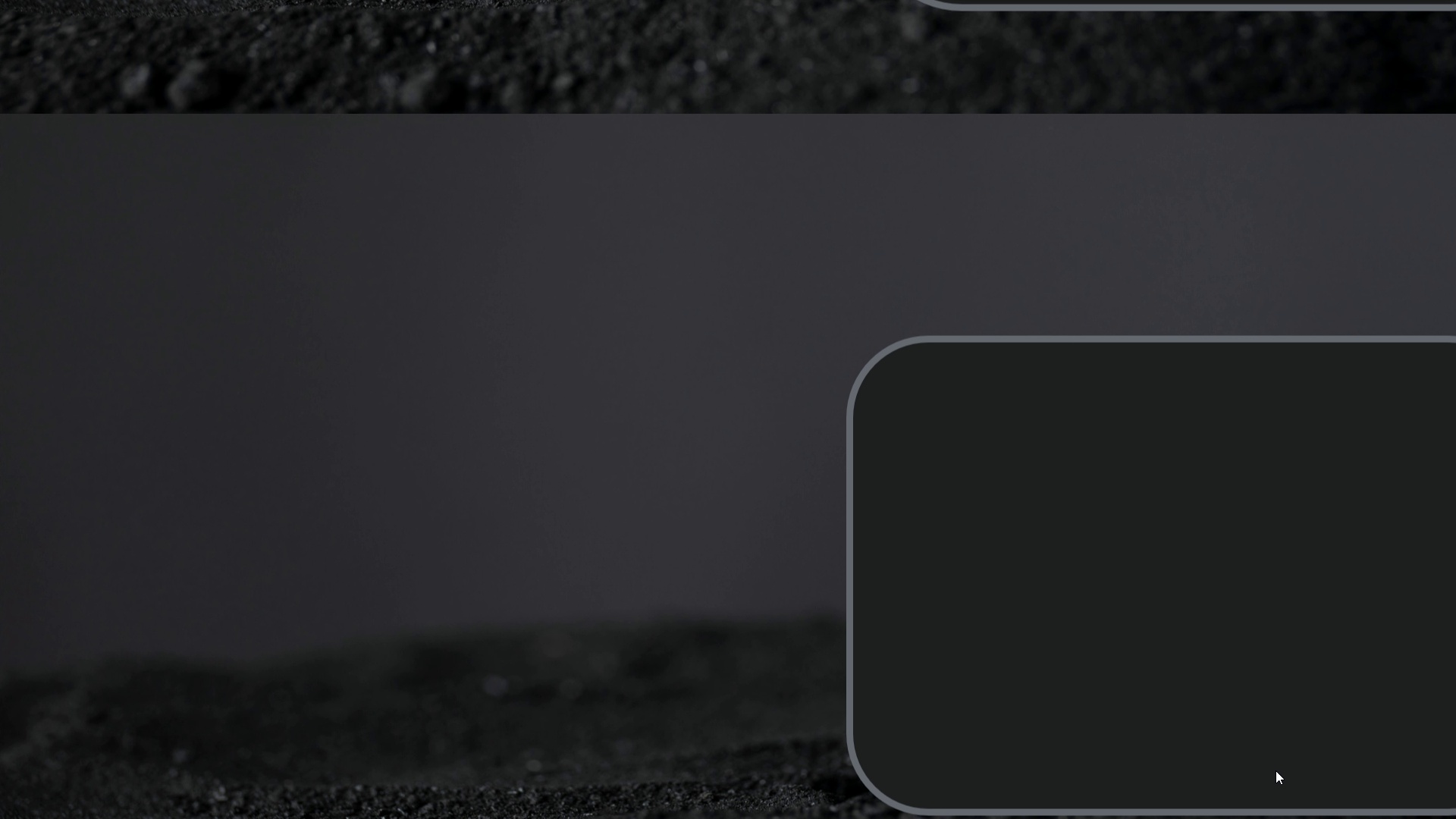 
key(ArrowRight)
 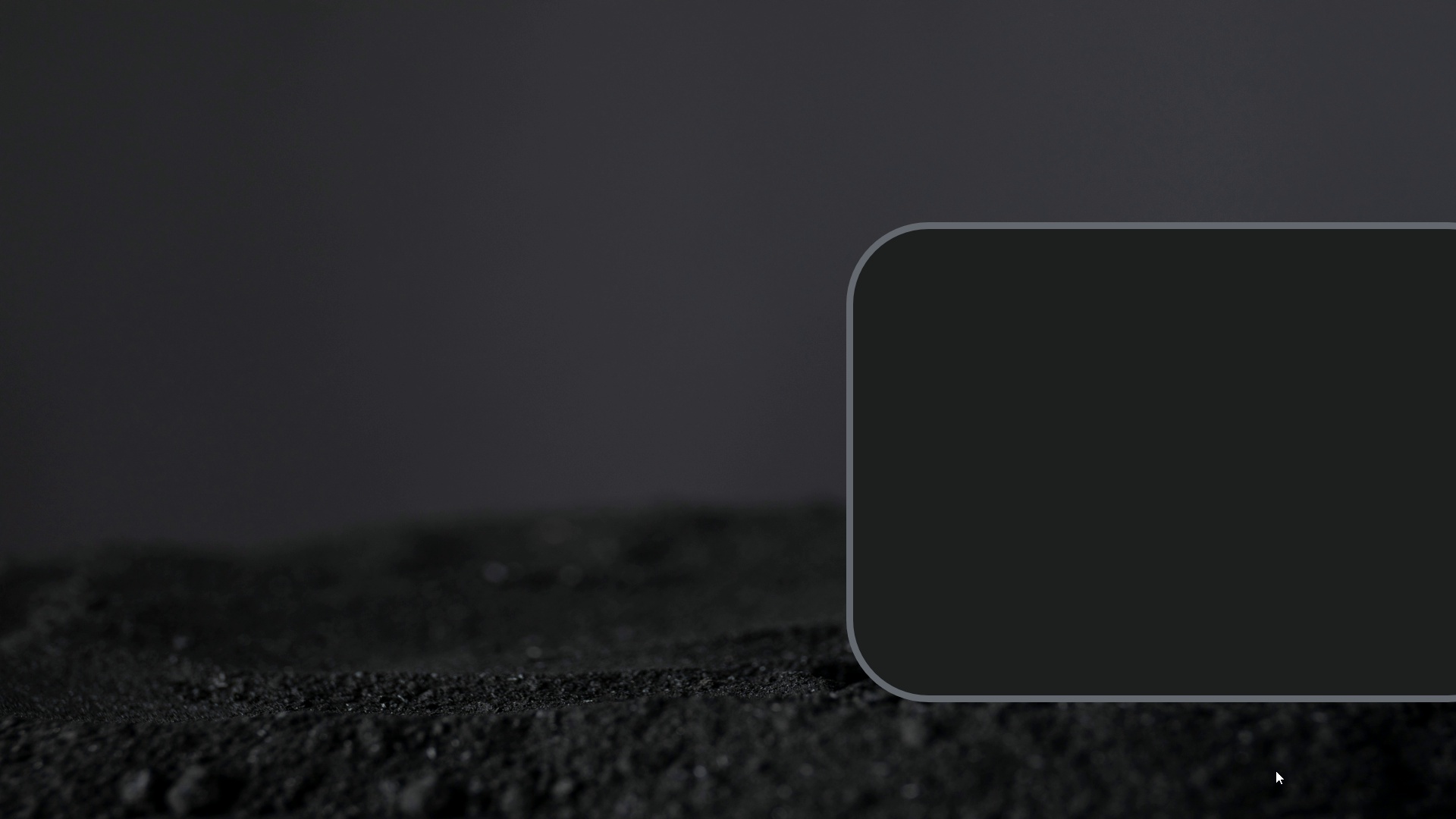 
key(ArrowRight)
 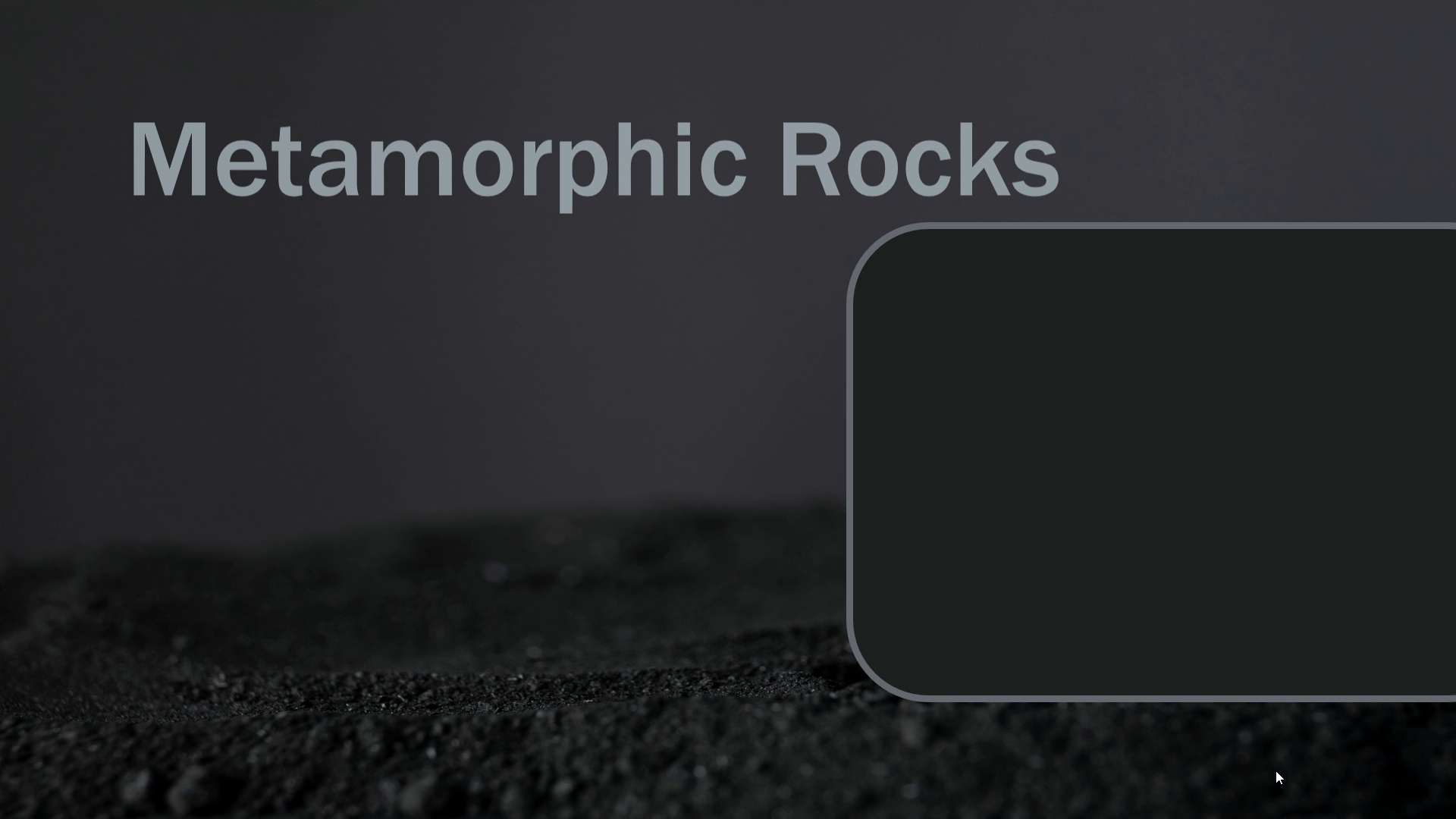 
key(ArrowRight)
 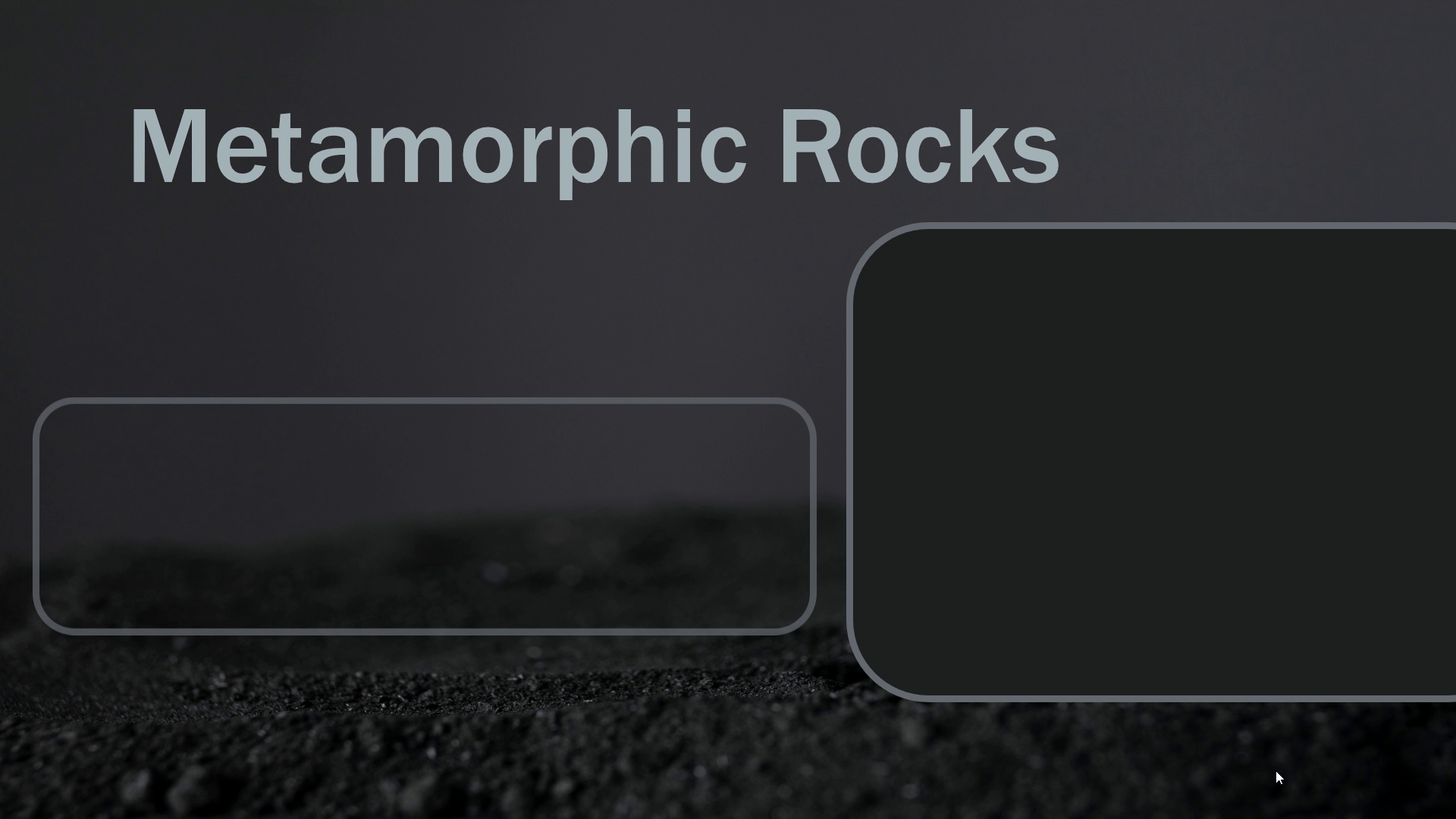 
key(ArrowRight)
 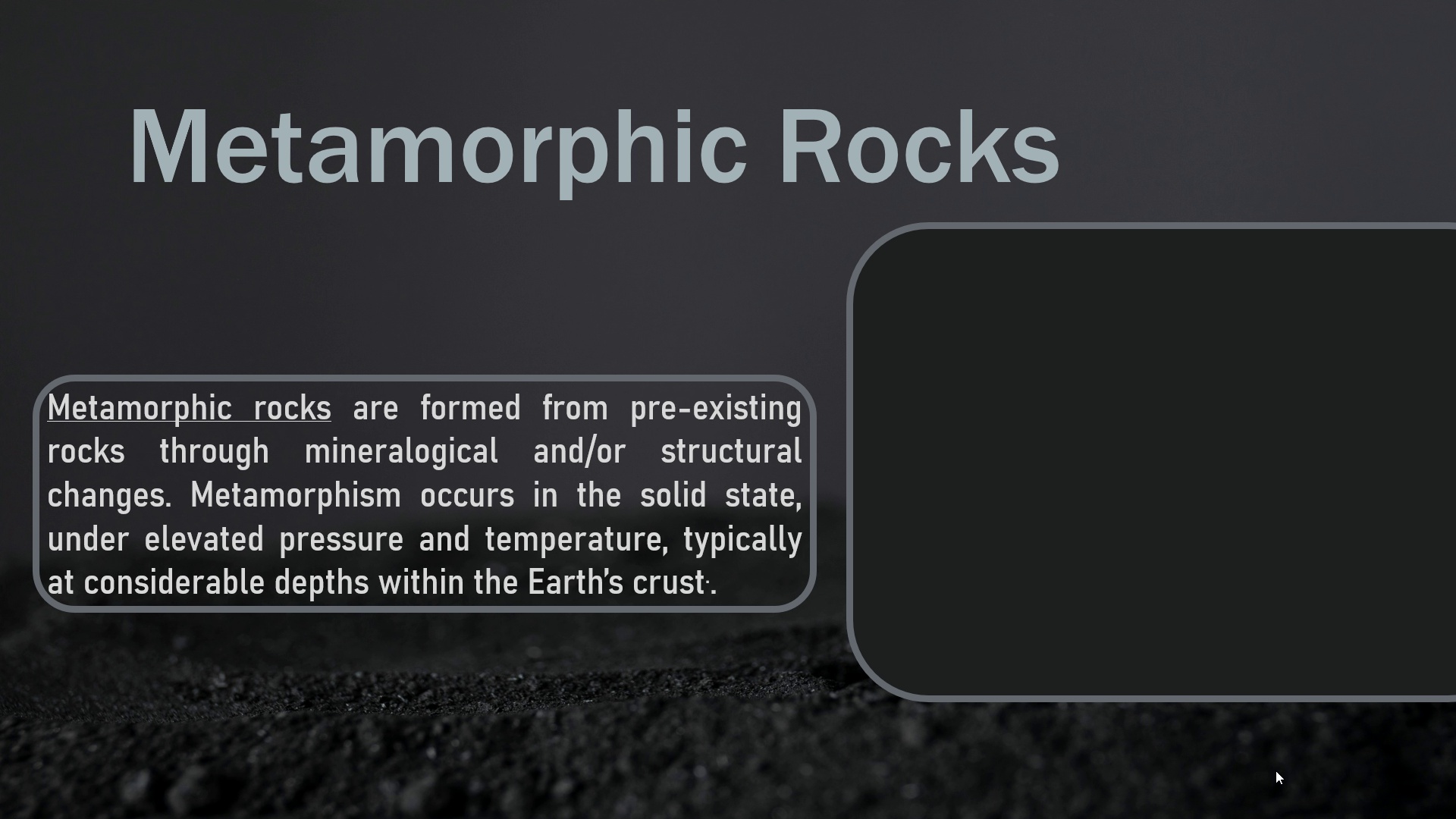 
key(ArrowRight)
 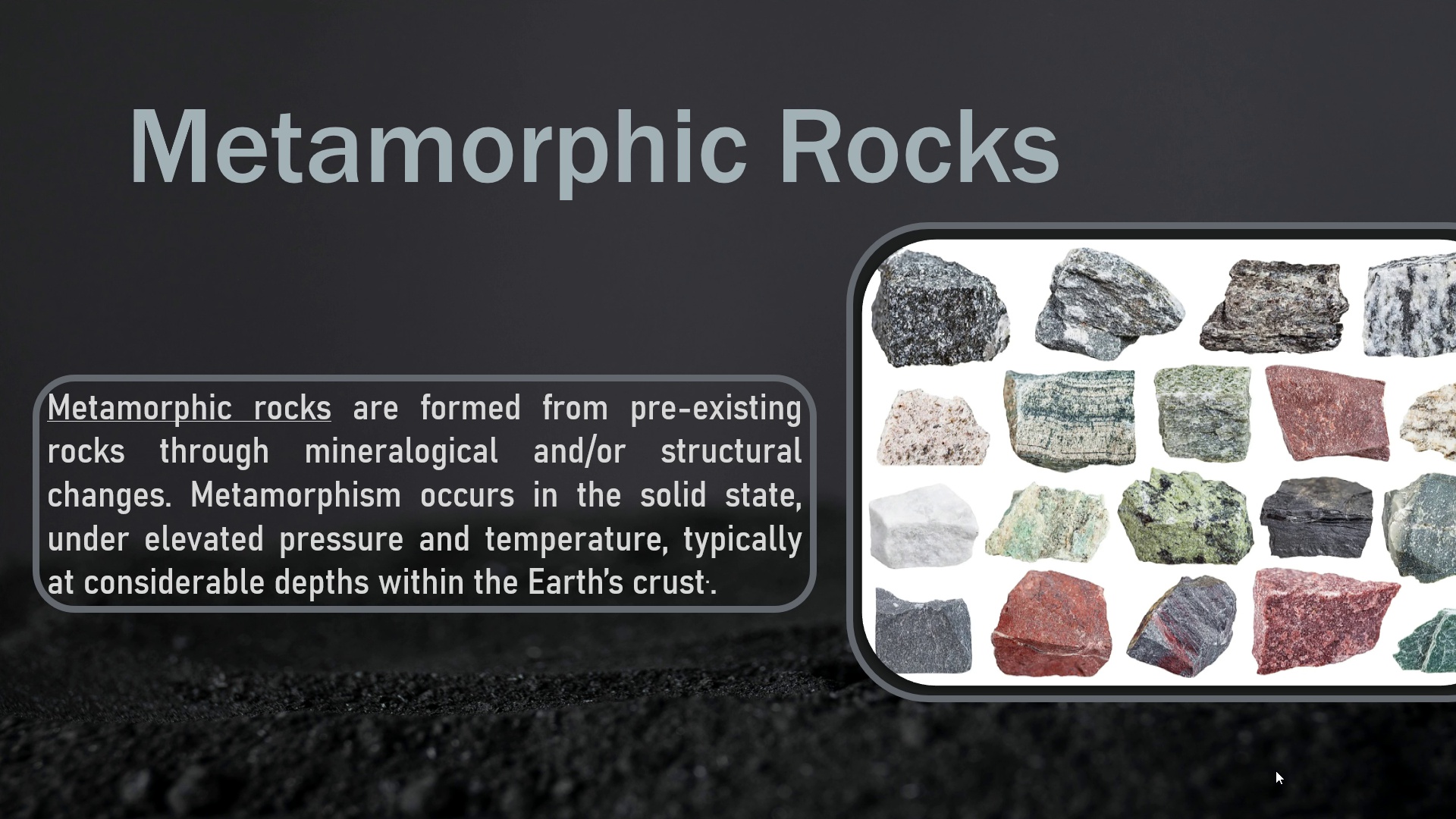 
key(ArrowRight)
 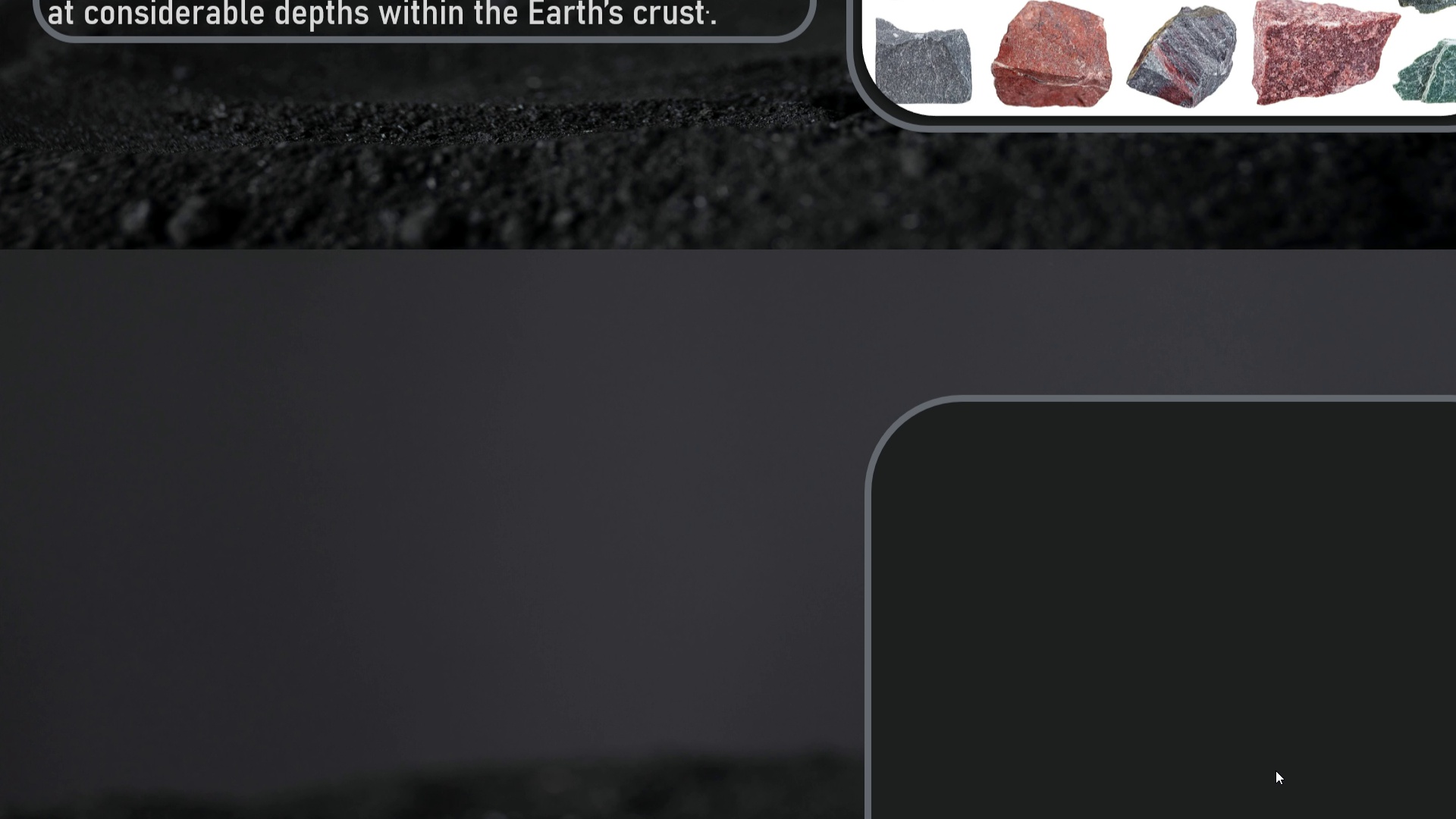 
key(ArrowRight)
 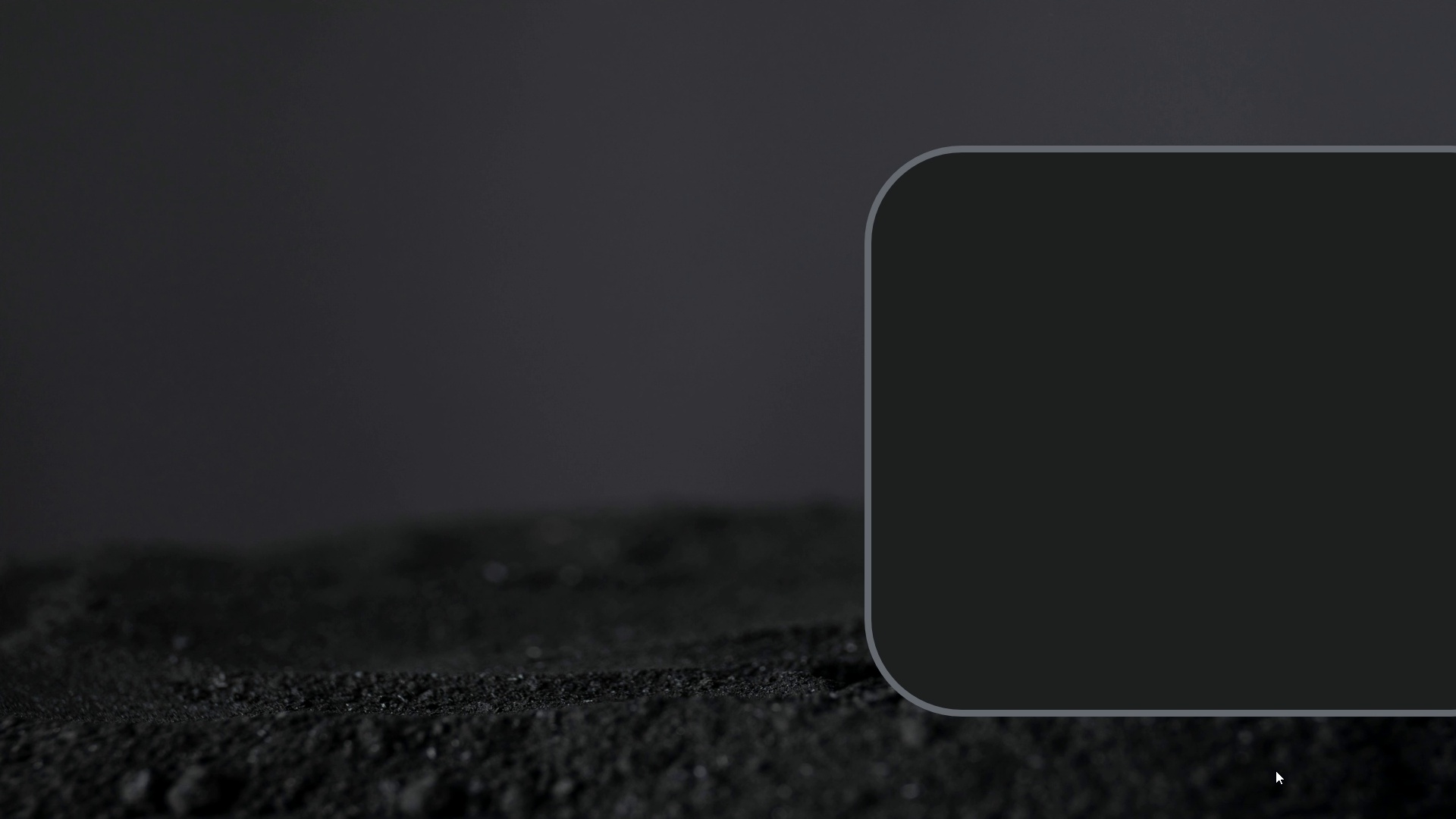 
key(ArrowRight)
 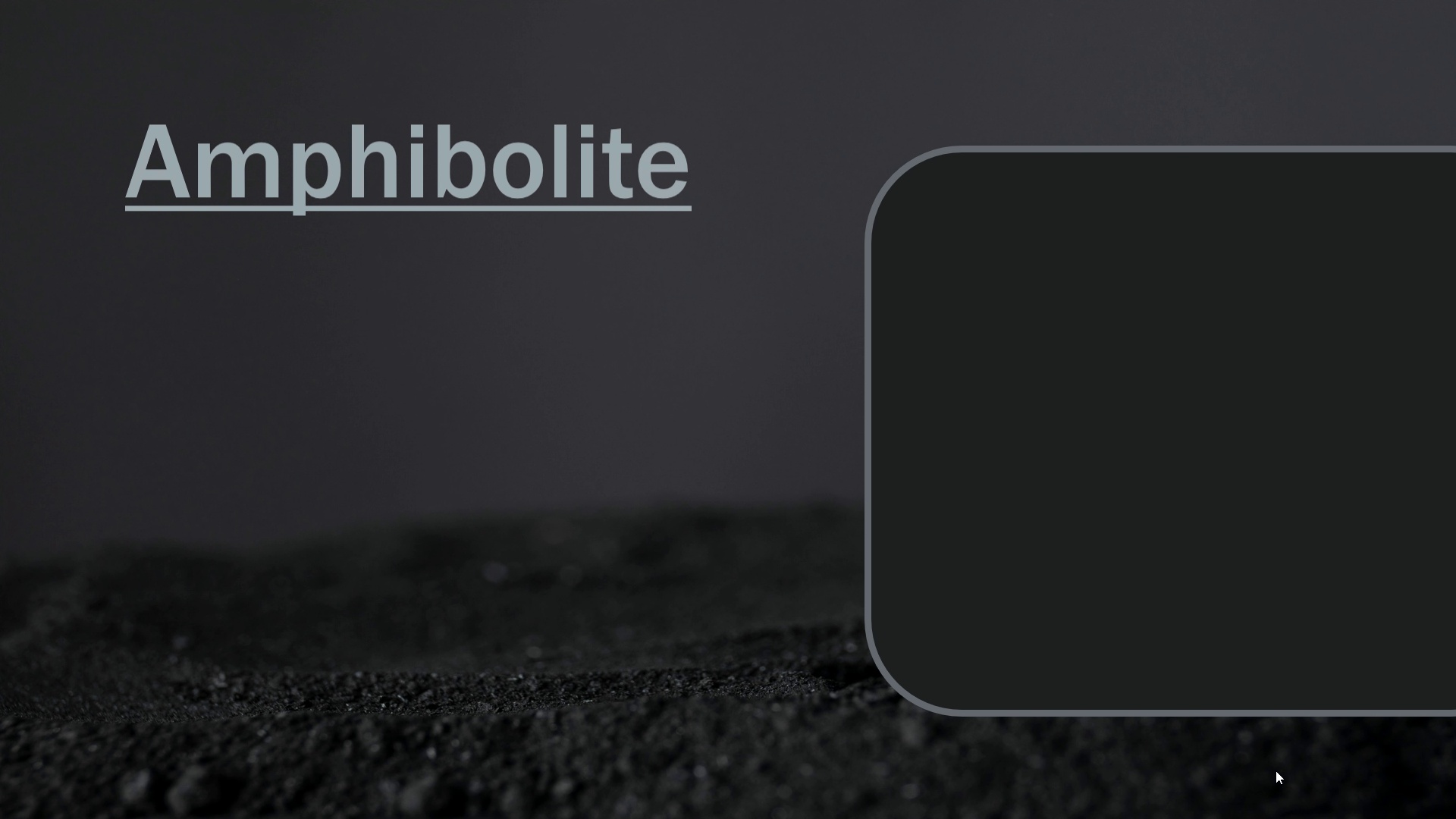 
key(ArrowRight)
 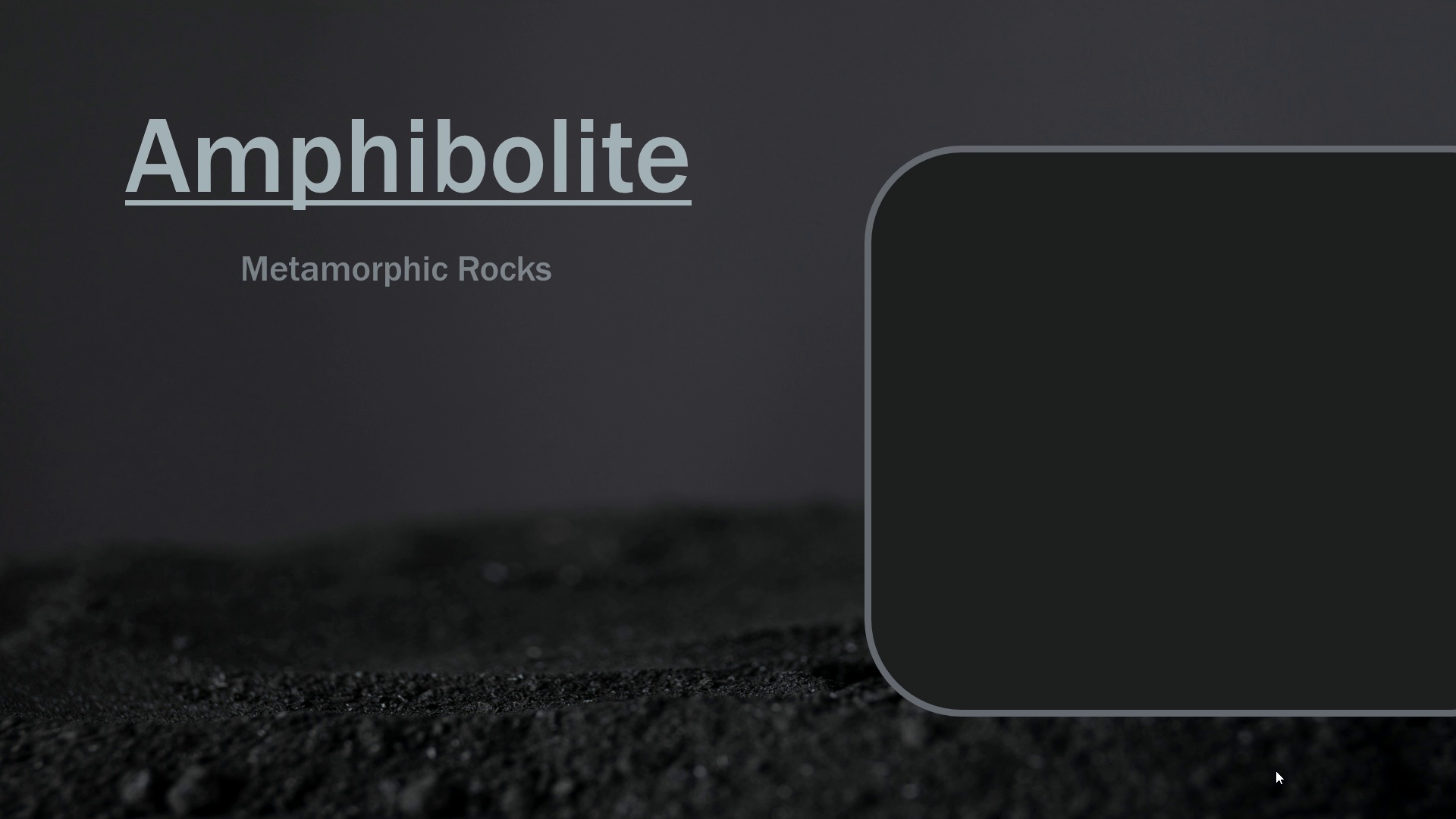 
key(ArrowRight)
 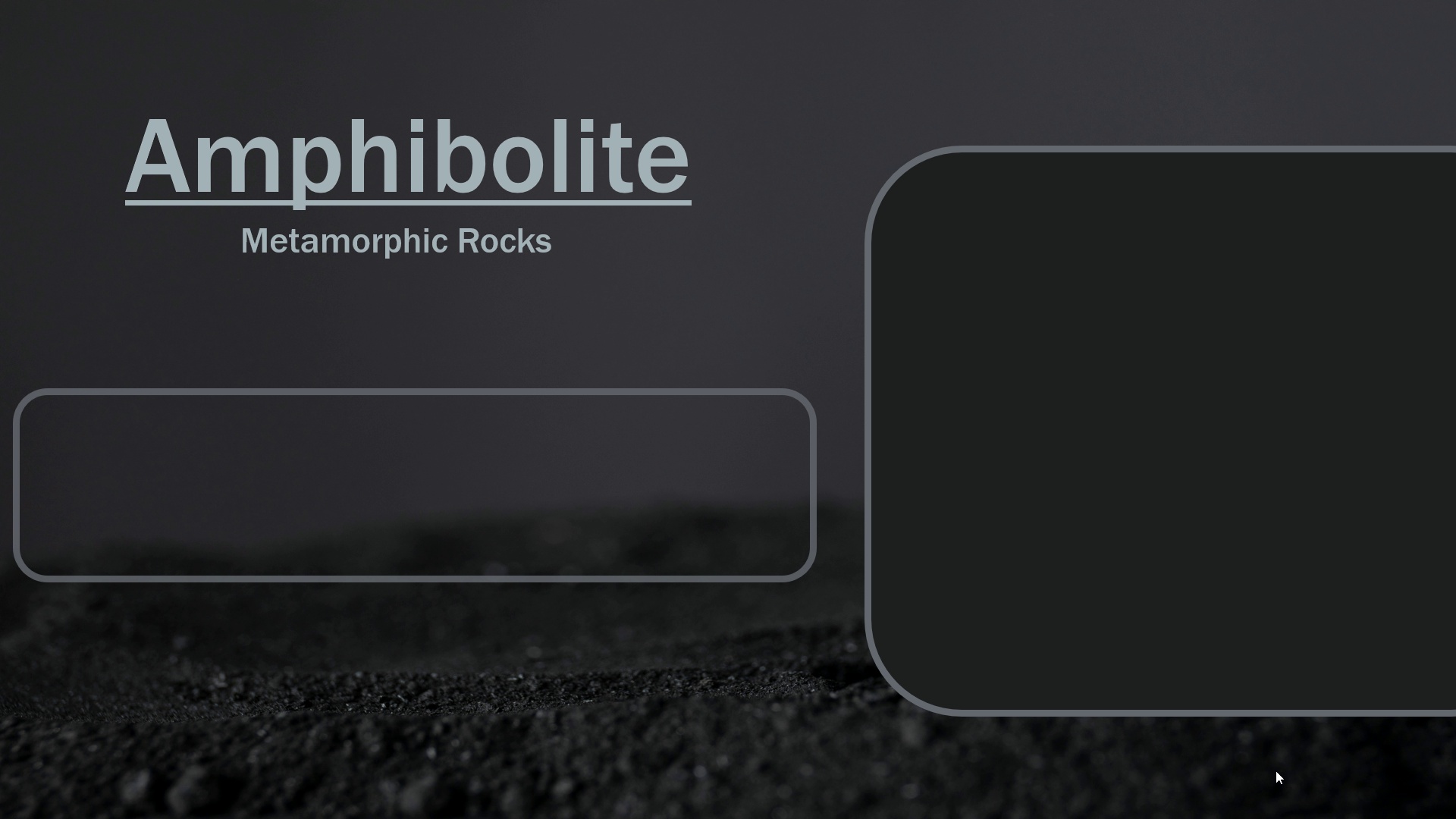 
key(ArrowRight)
 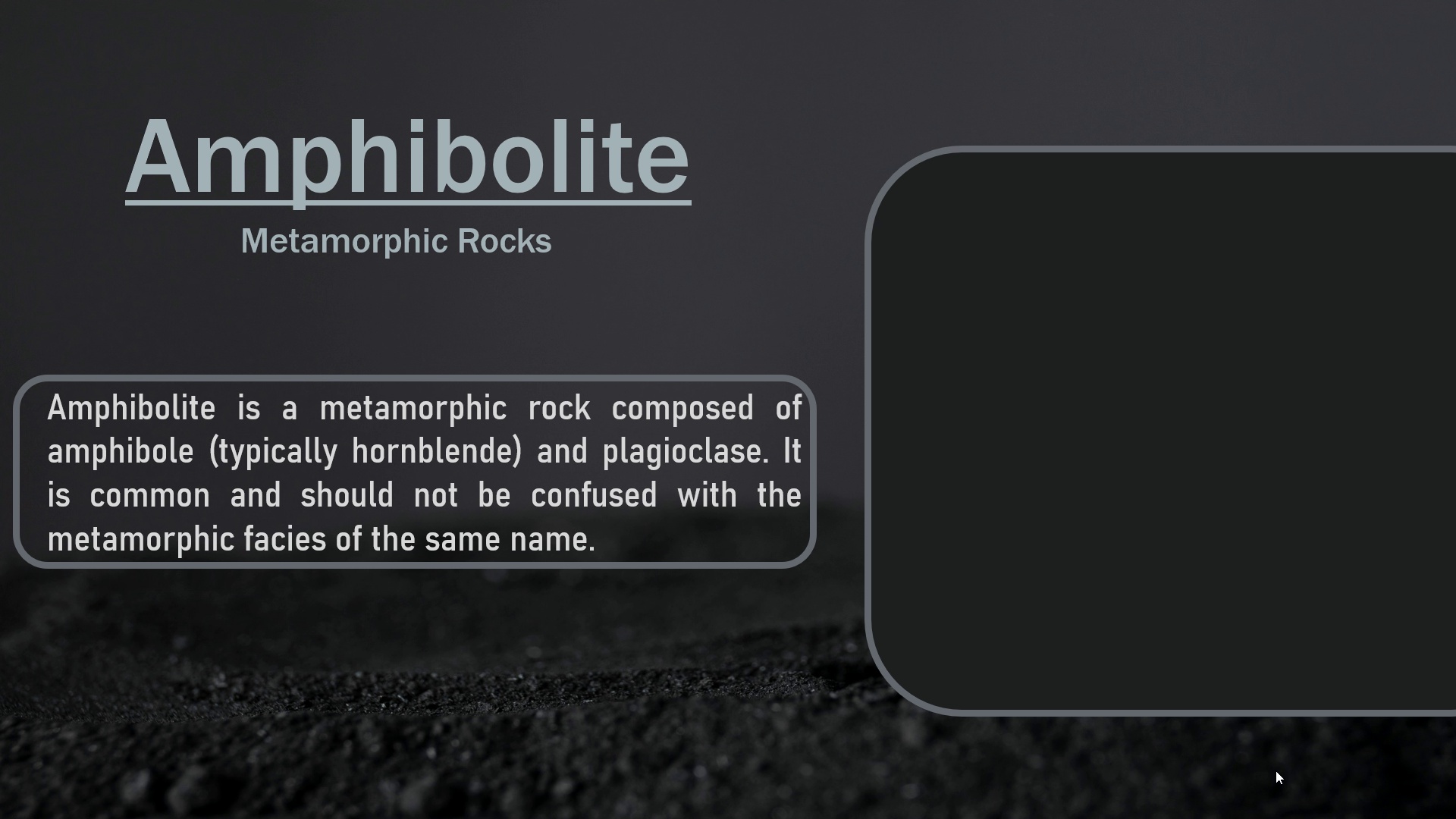 
key(ArrowRight)
 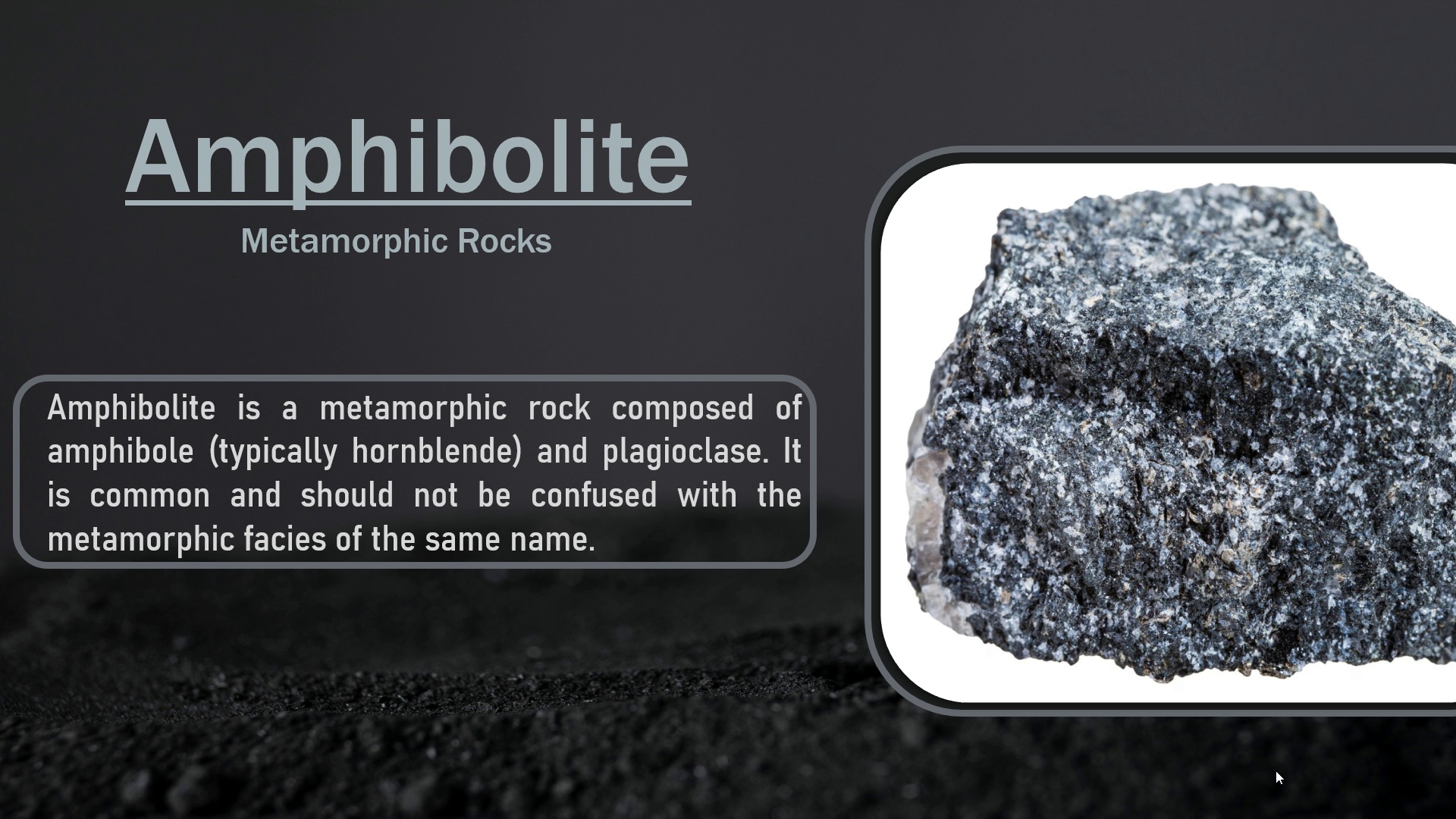 
key(ArrowRight)
 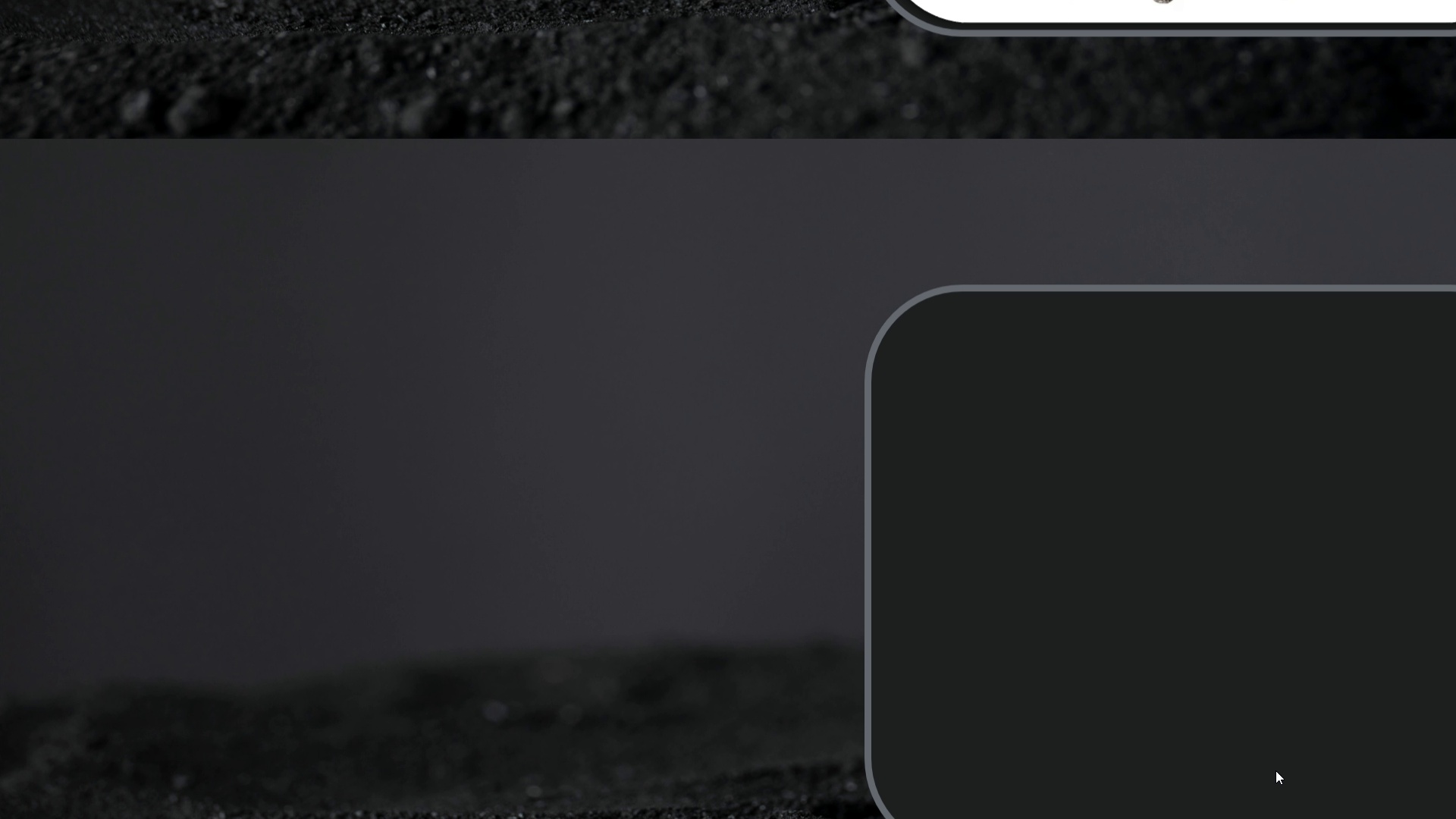 
key(ArrowRight)
 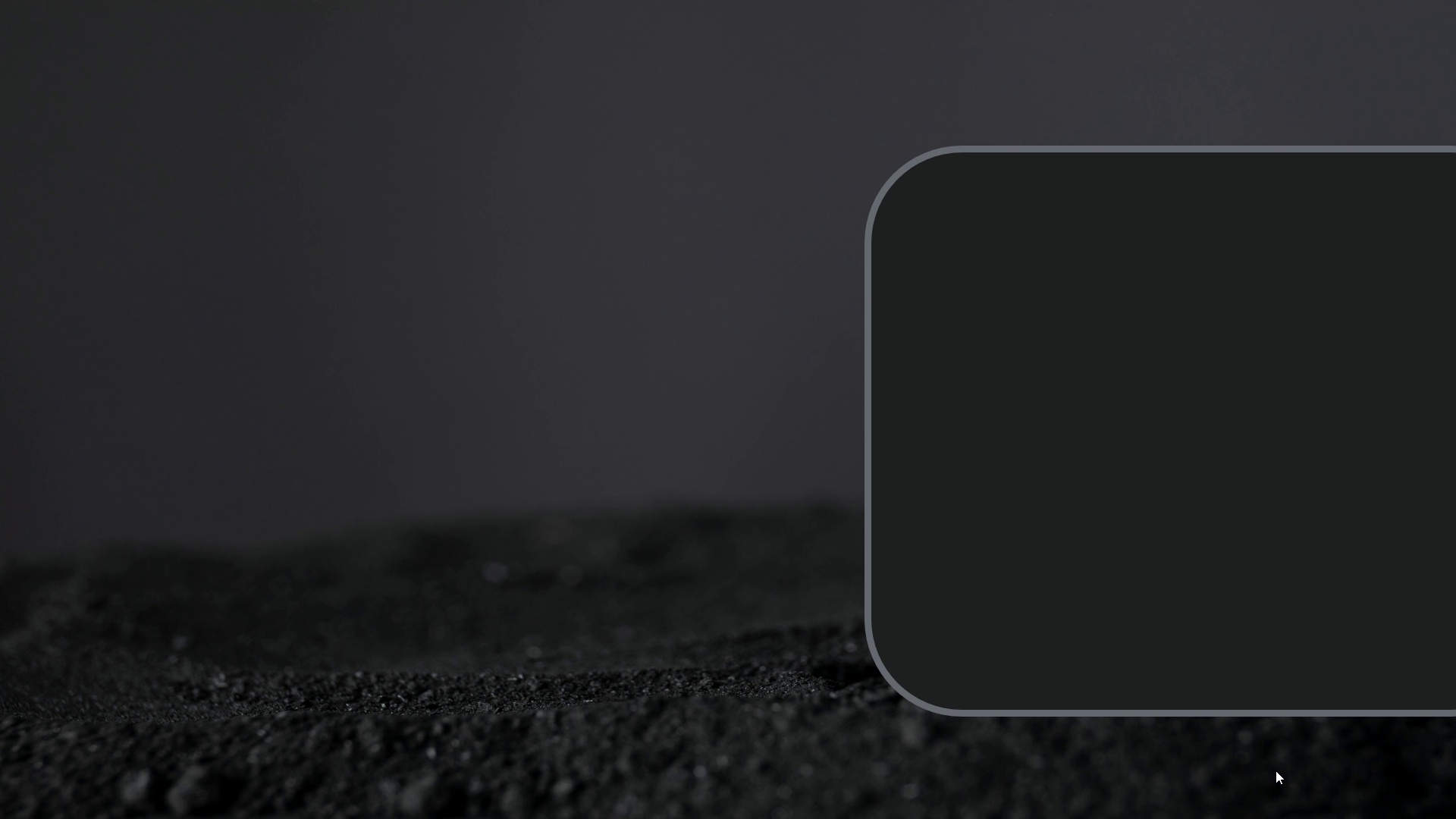 
key(ArrowRight)
 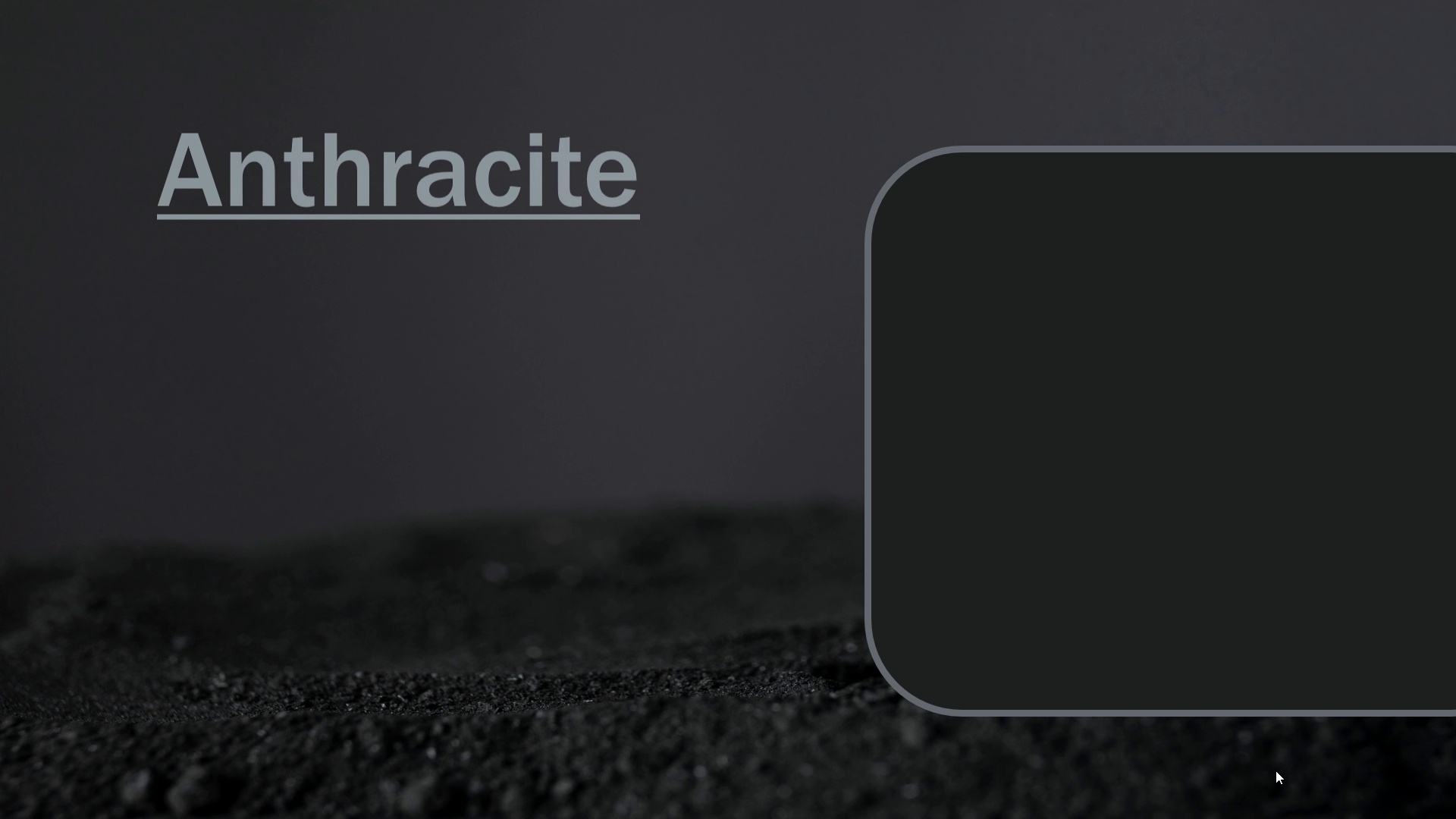 
key(ArrowRight)
 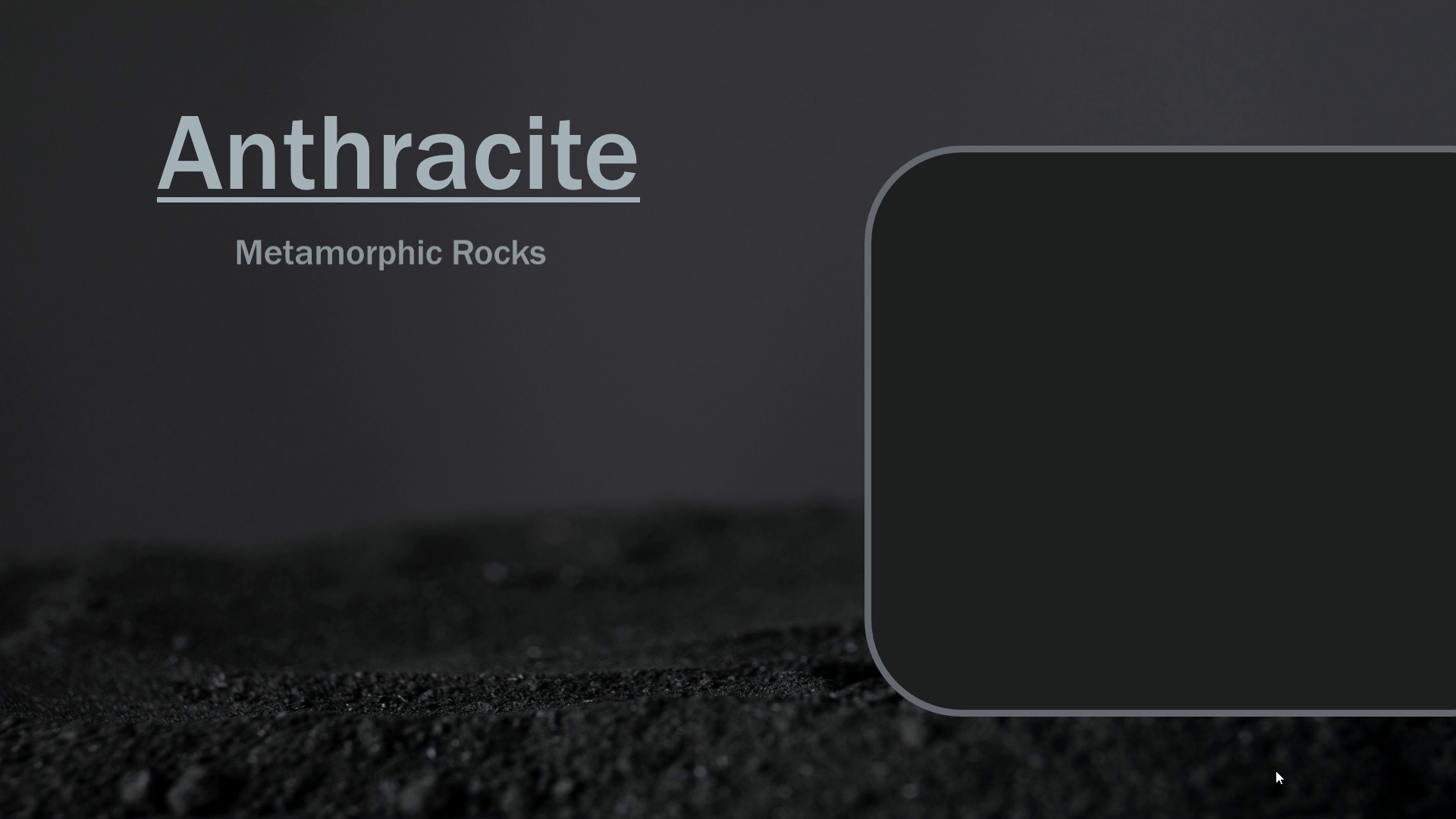 
key(ArrowRight)
 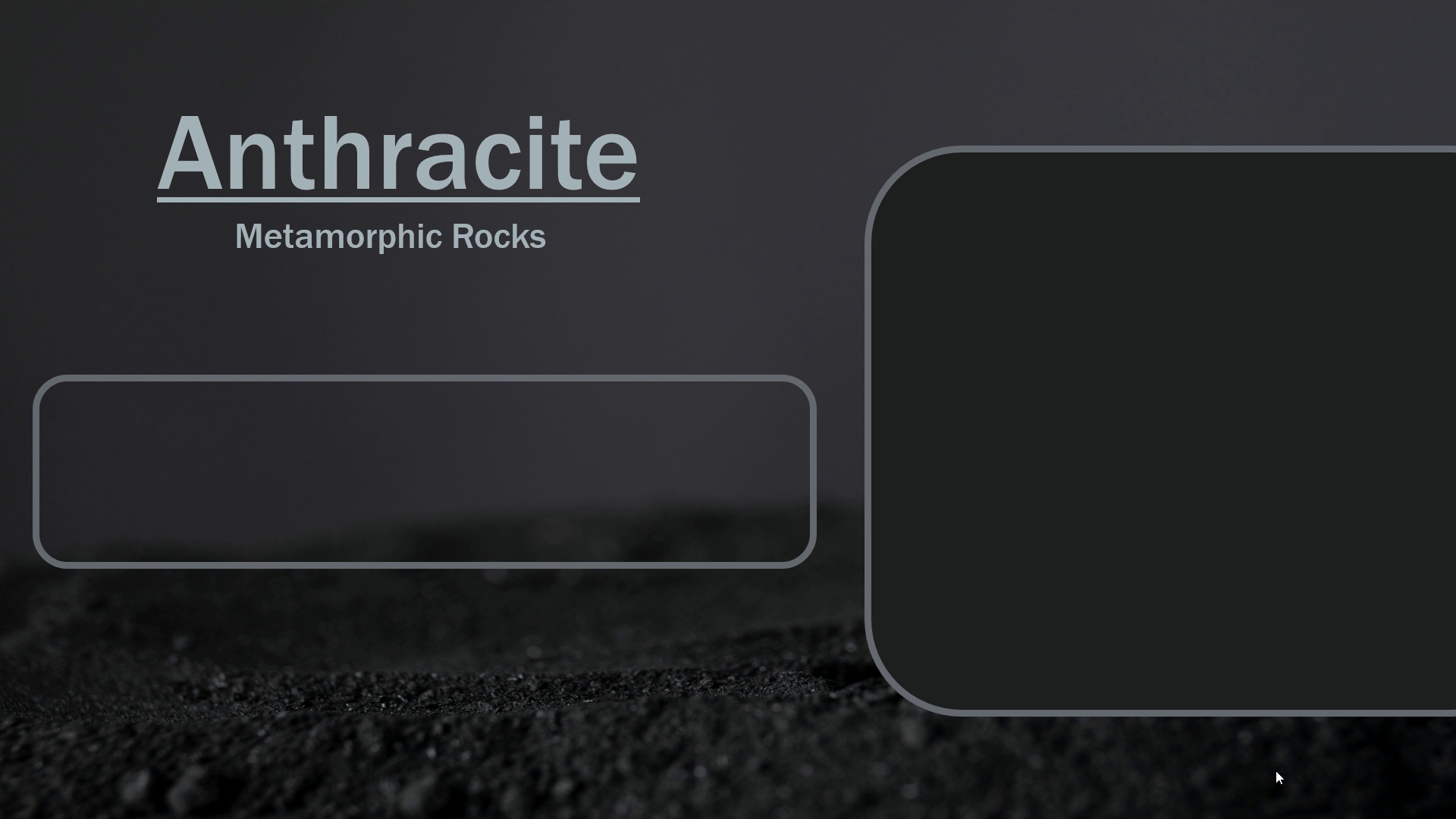 
key(ArrowRight)
 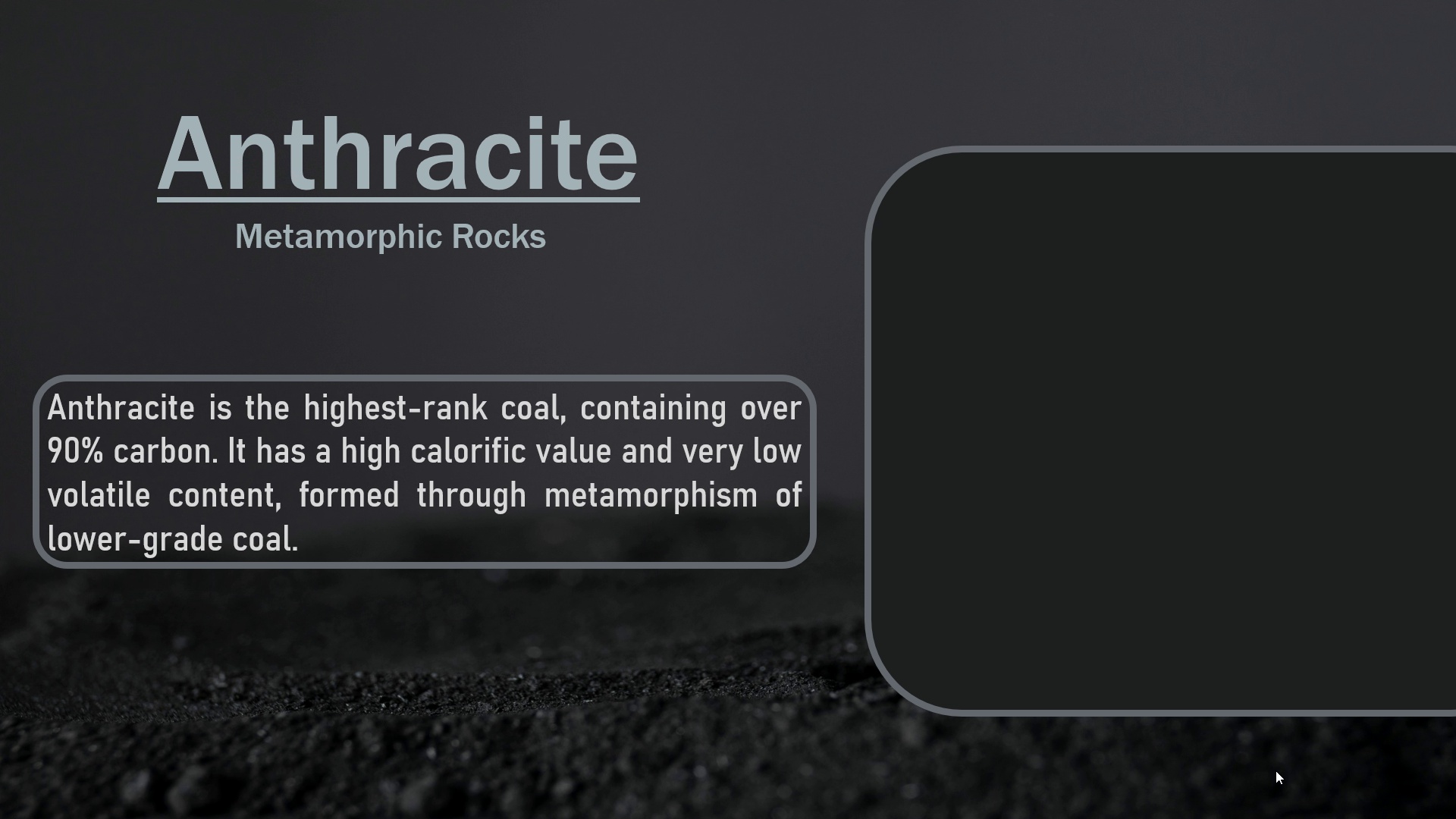 
key(ArrowRight)
 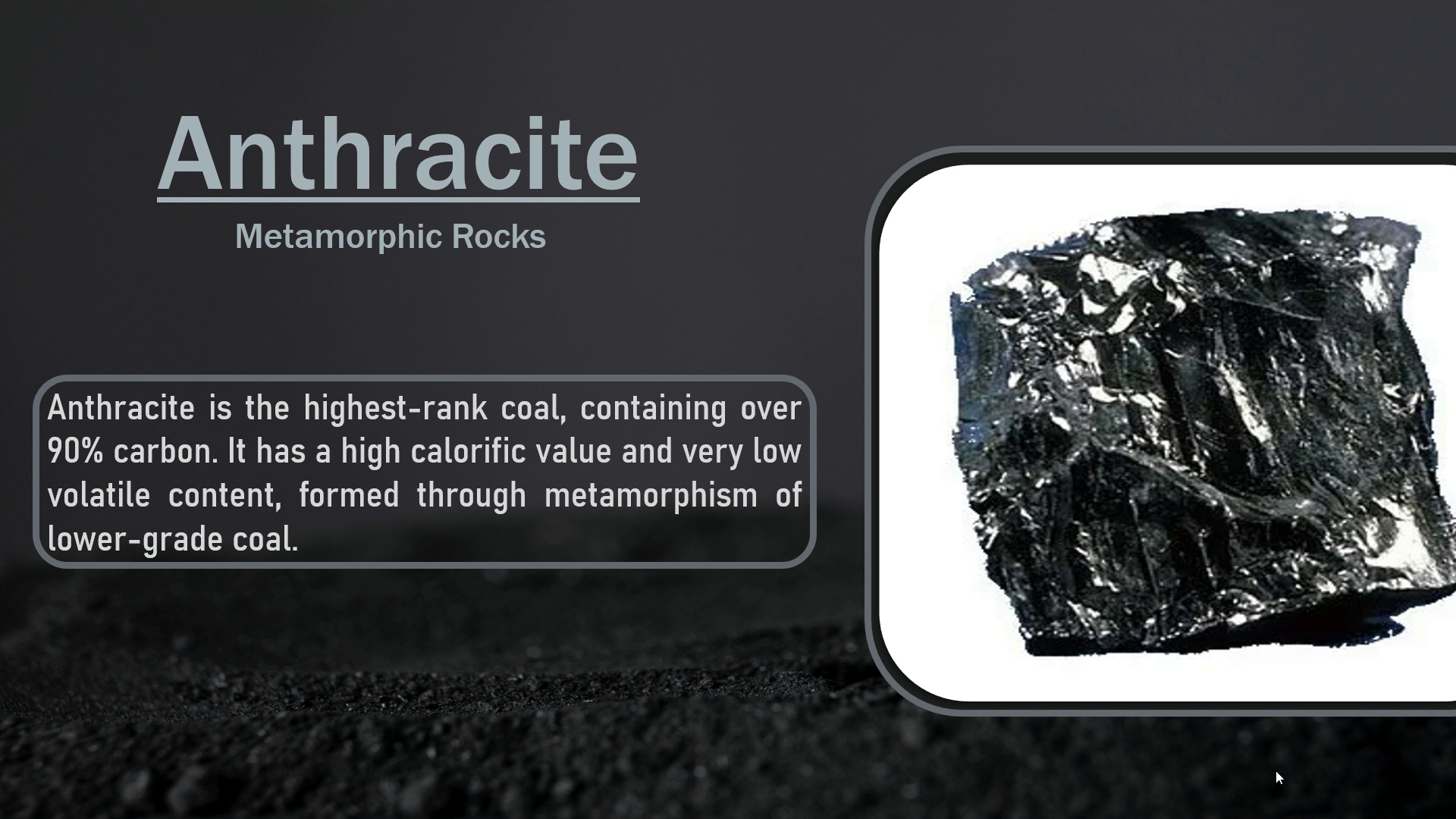 
key(ArrowRight)
 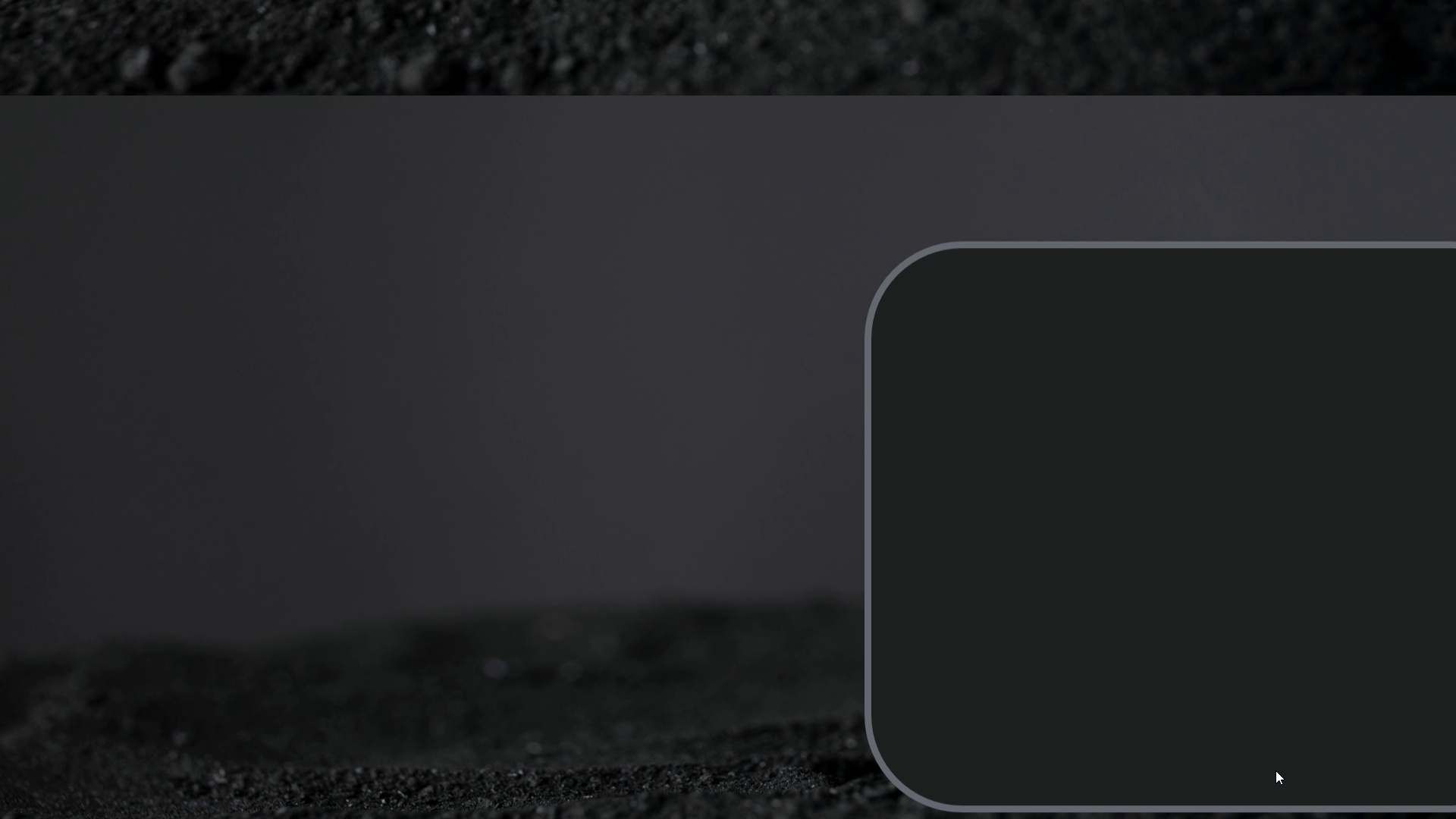 
key(ArrowRight)
 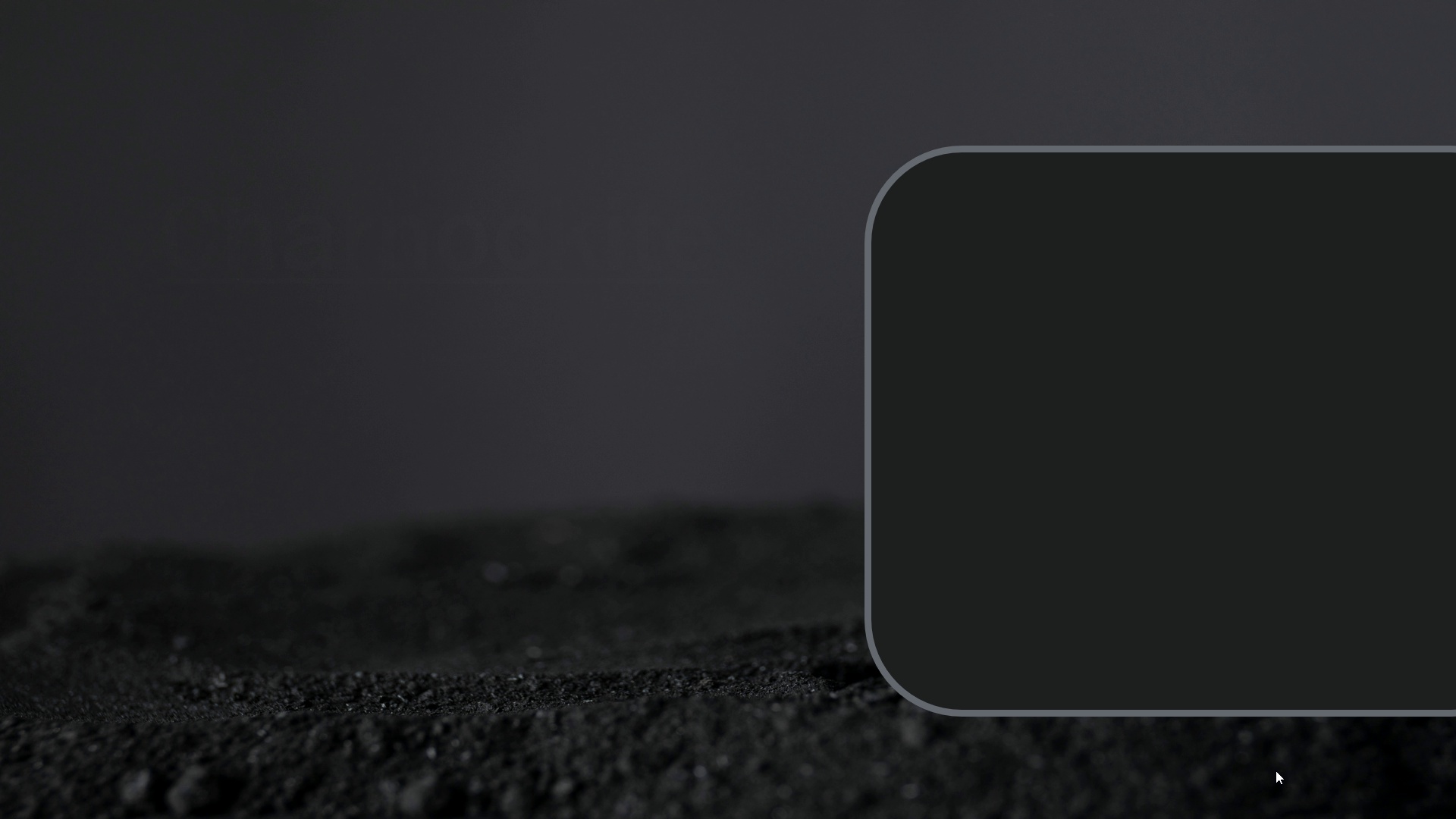 
key(ArrowRight)
 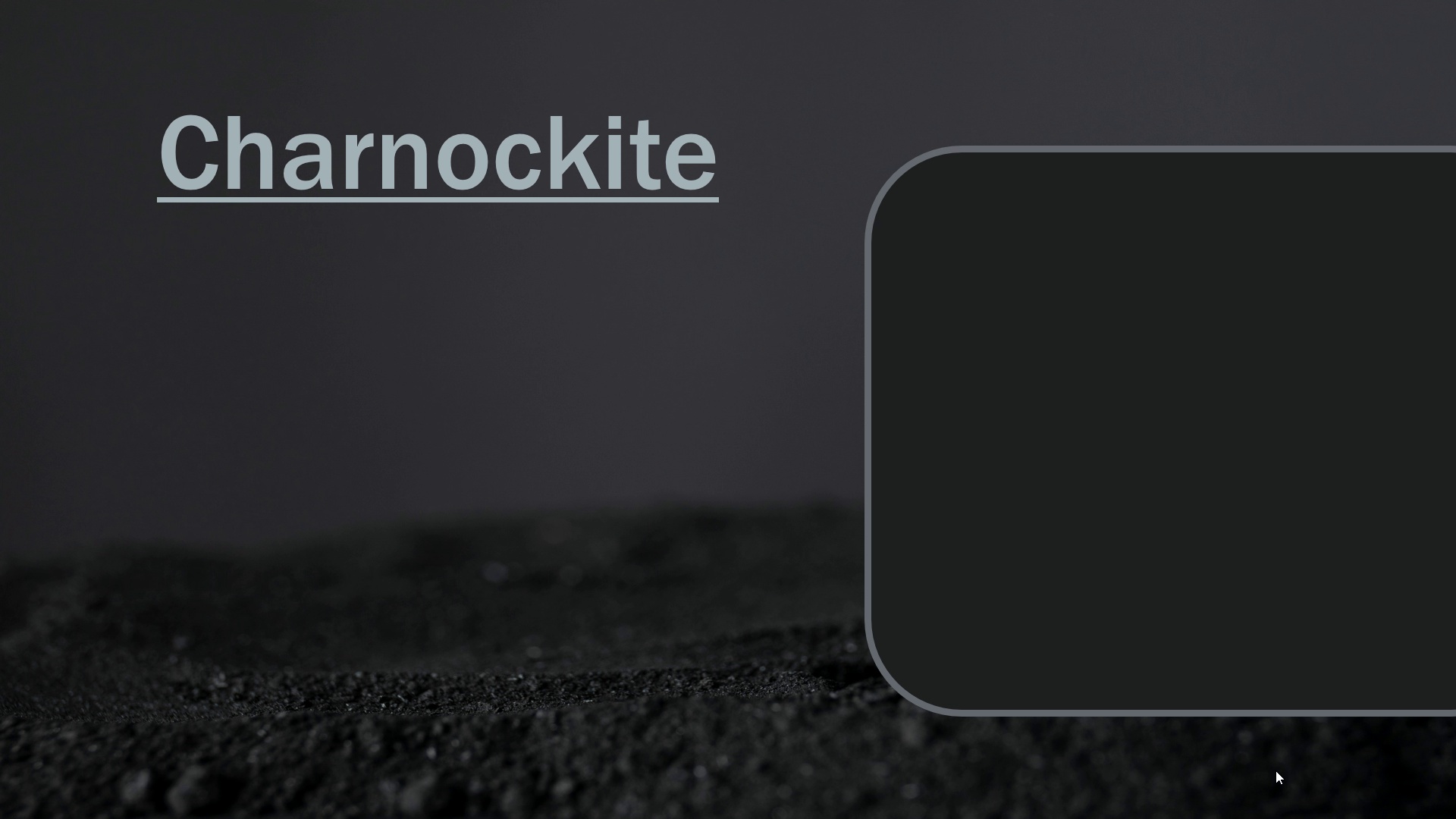 
key(ArrowRight)
 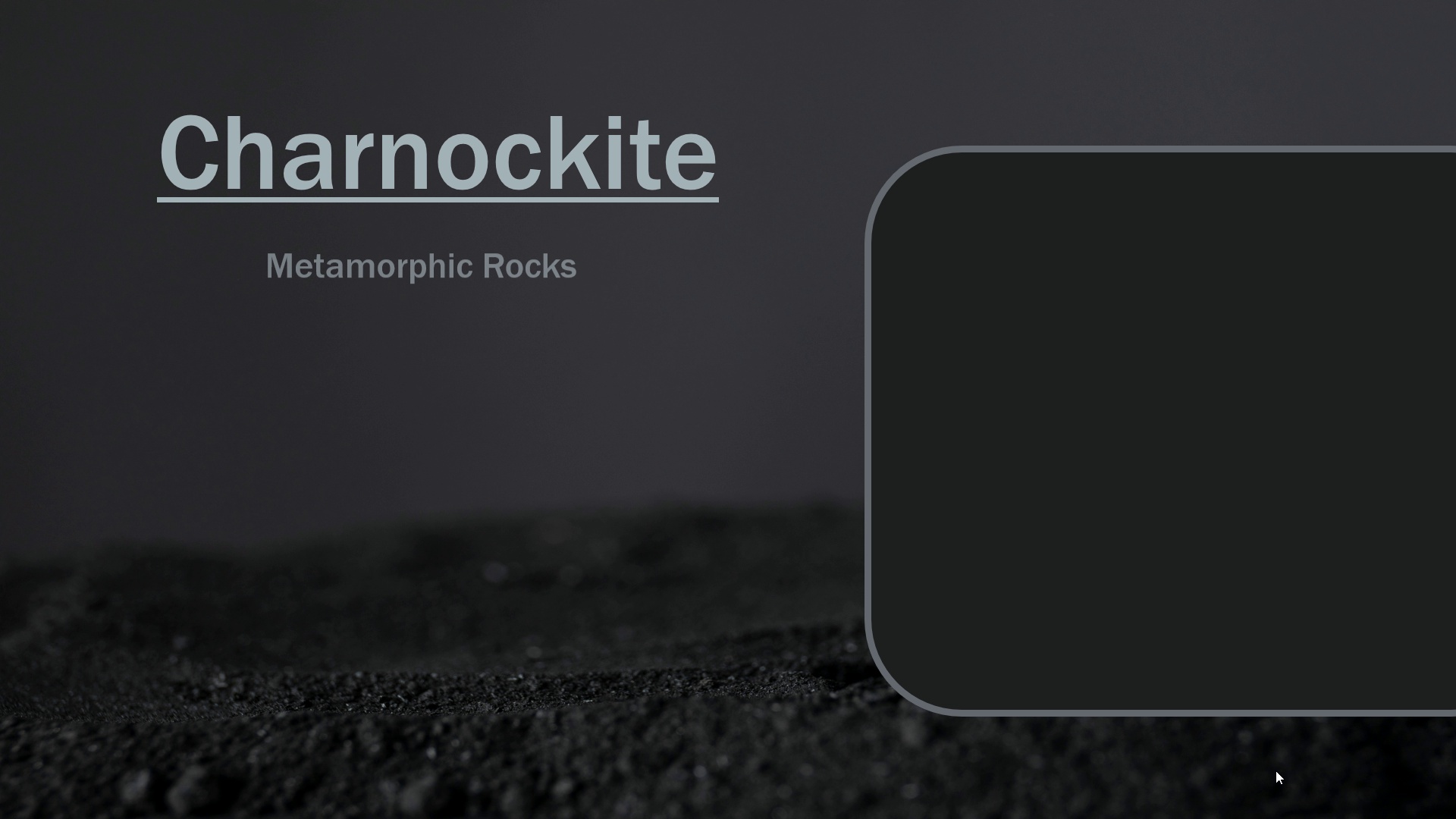 
key(ArrowRight)
 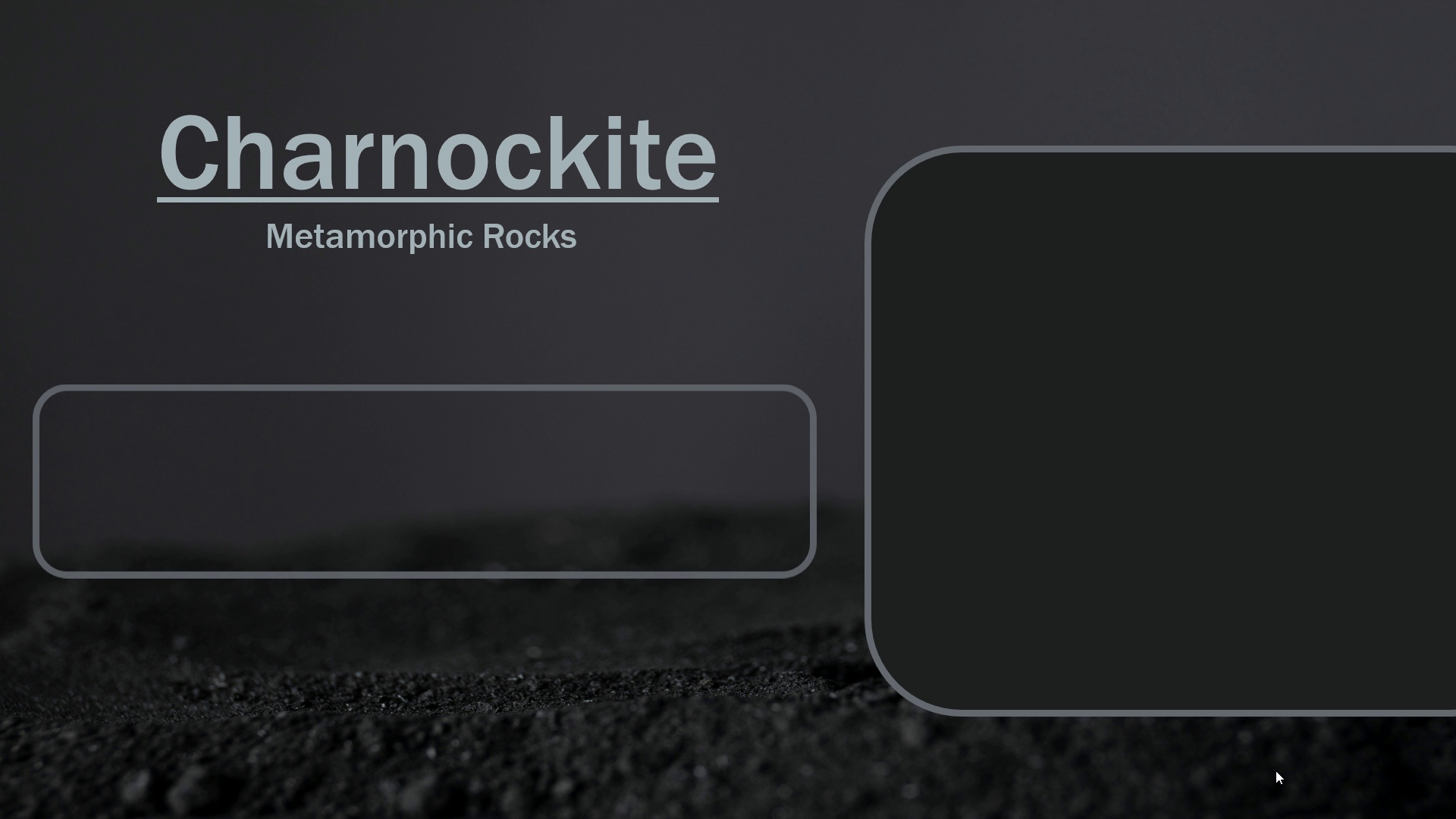 
key(ArrowRight)
 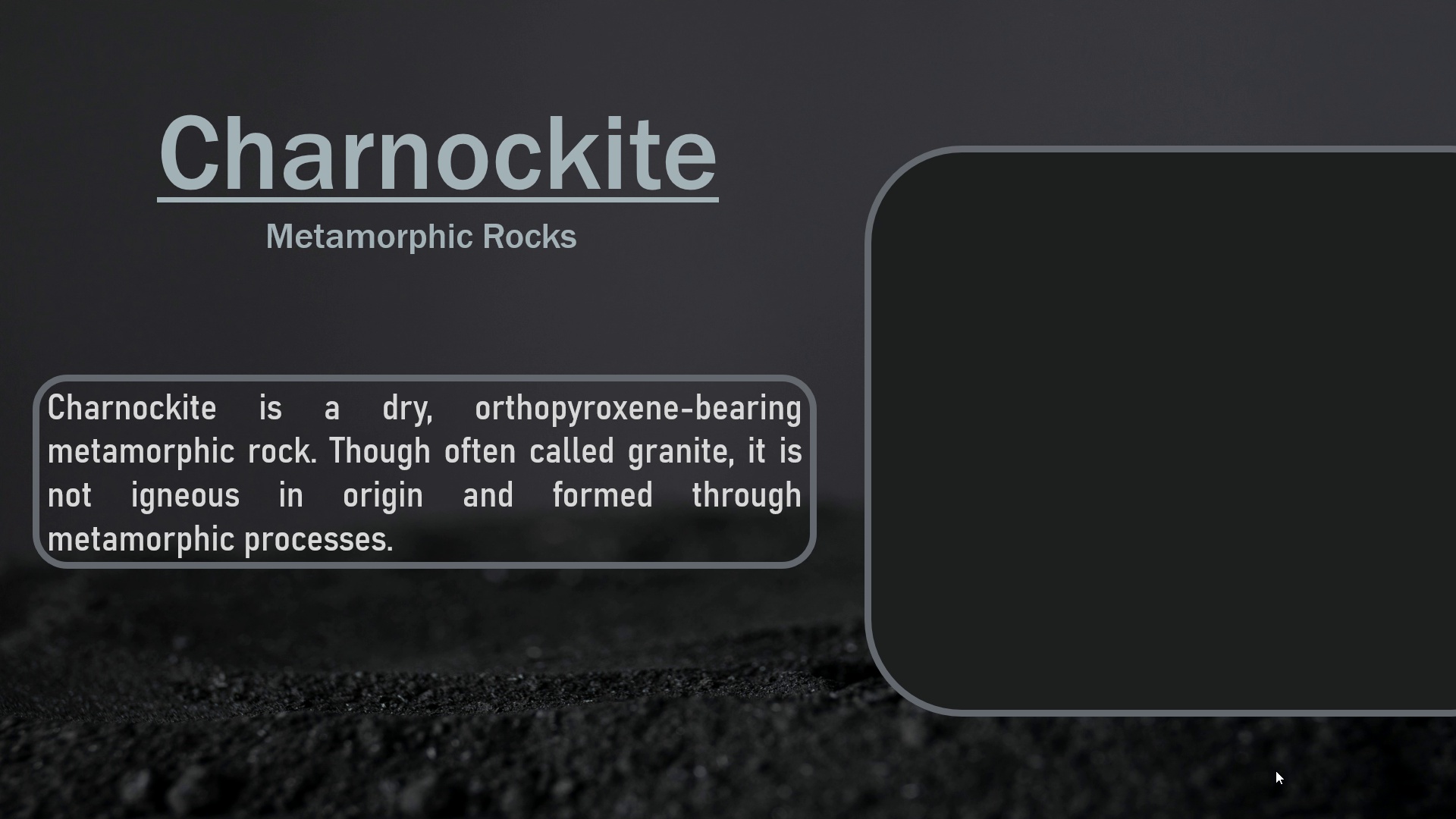 
key(ArrowRight)
 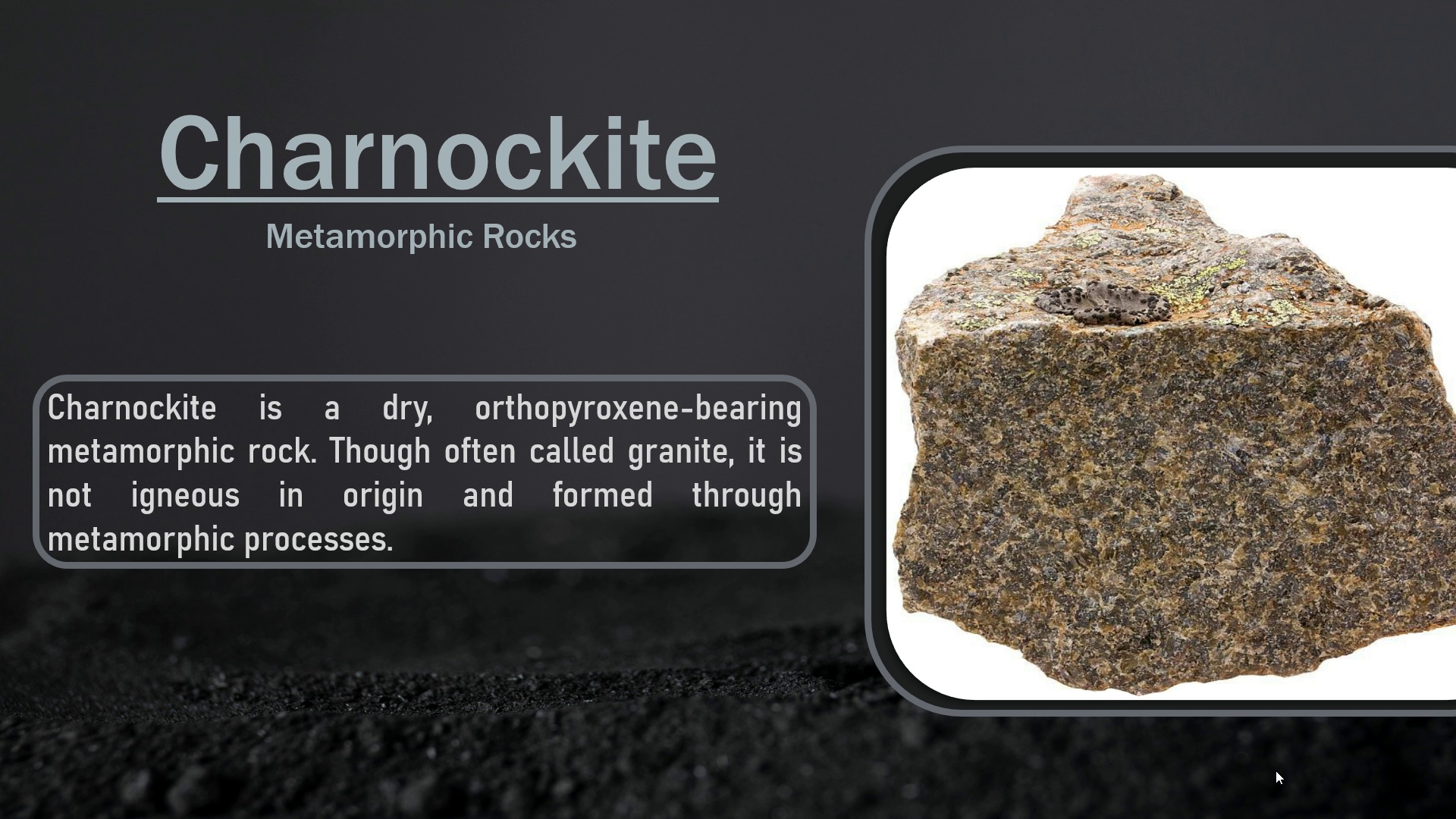 
key(ArrowRight)
 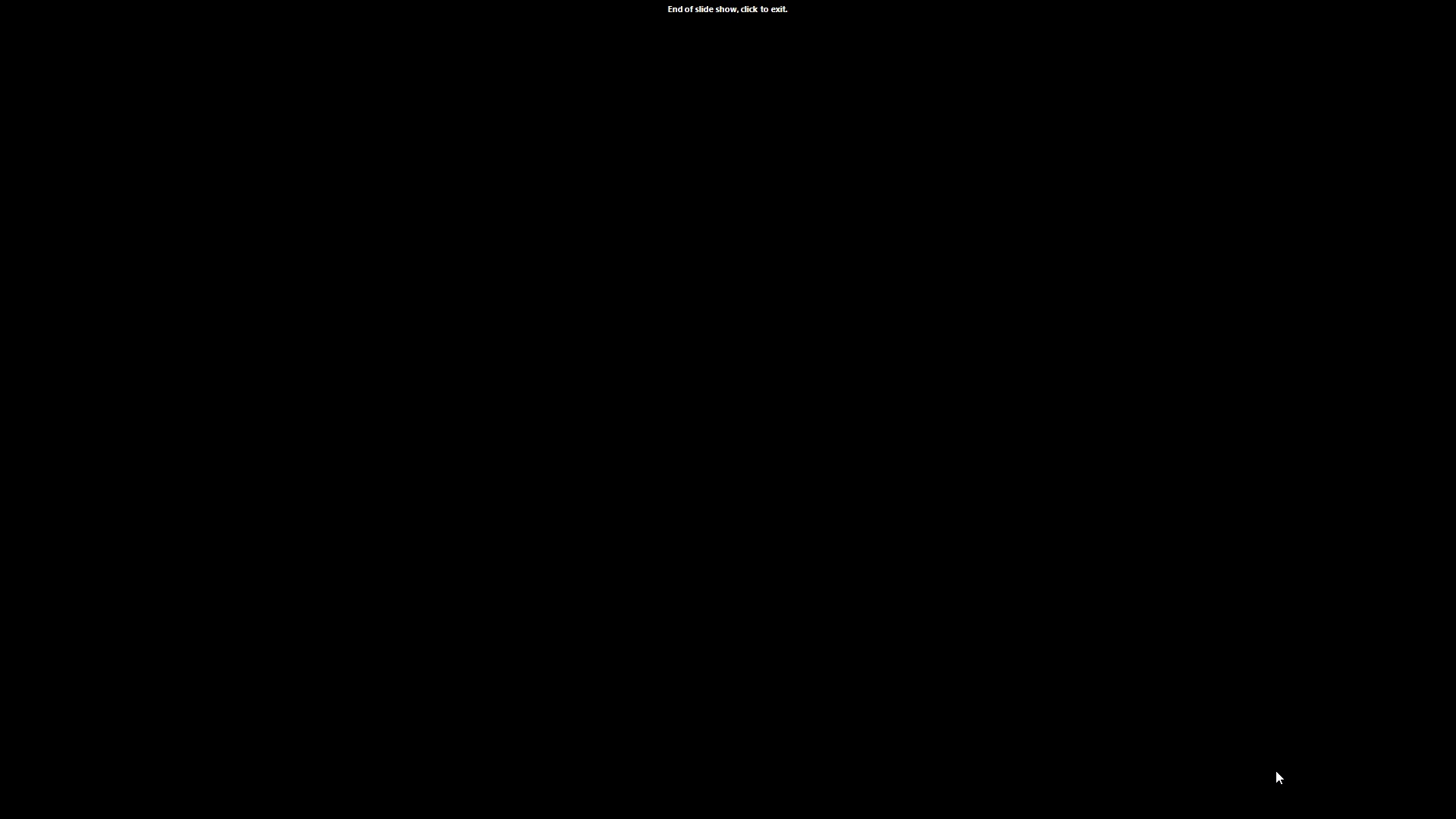 
key(ArrowRight)
 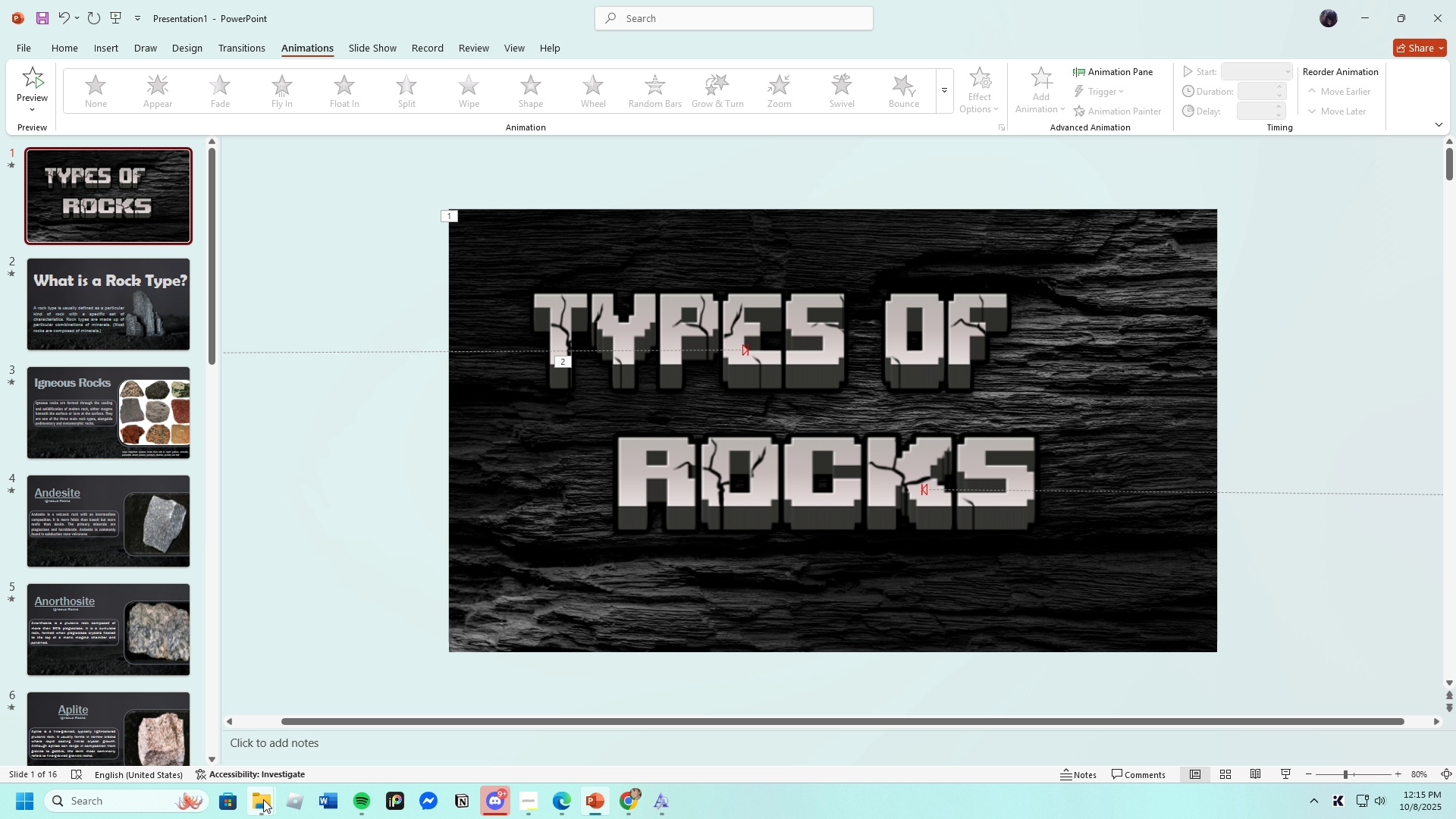 
scroll: coordinate [89, 632], scroll_direction: down, amount: 11.0
 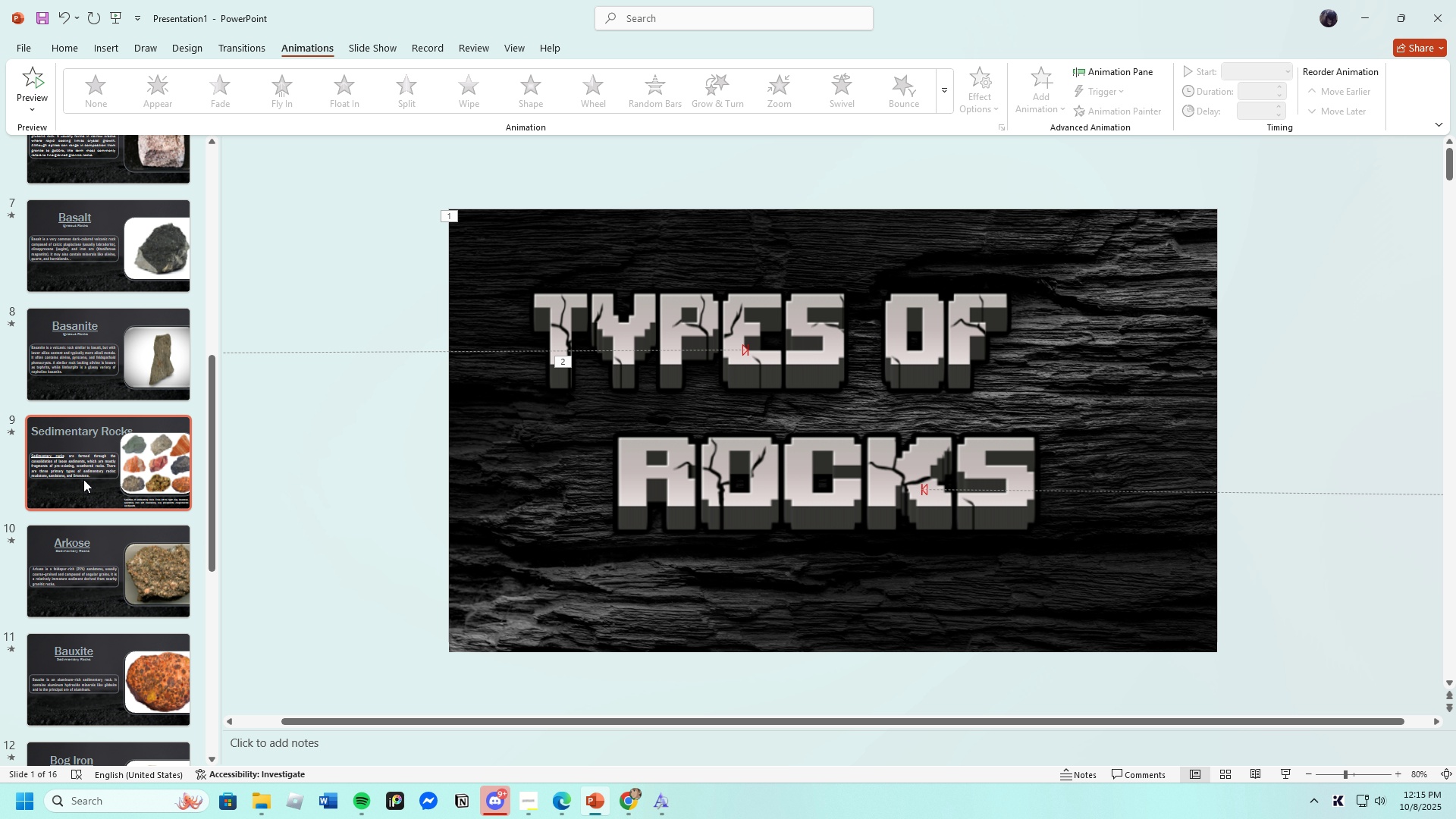 
left_click([83, 479])
 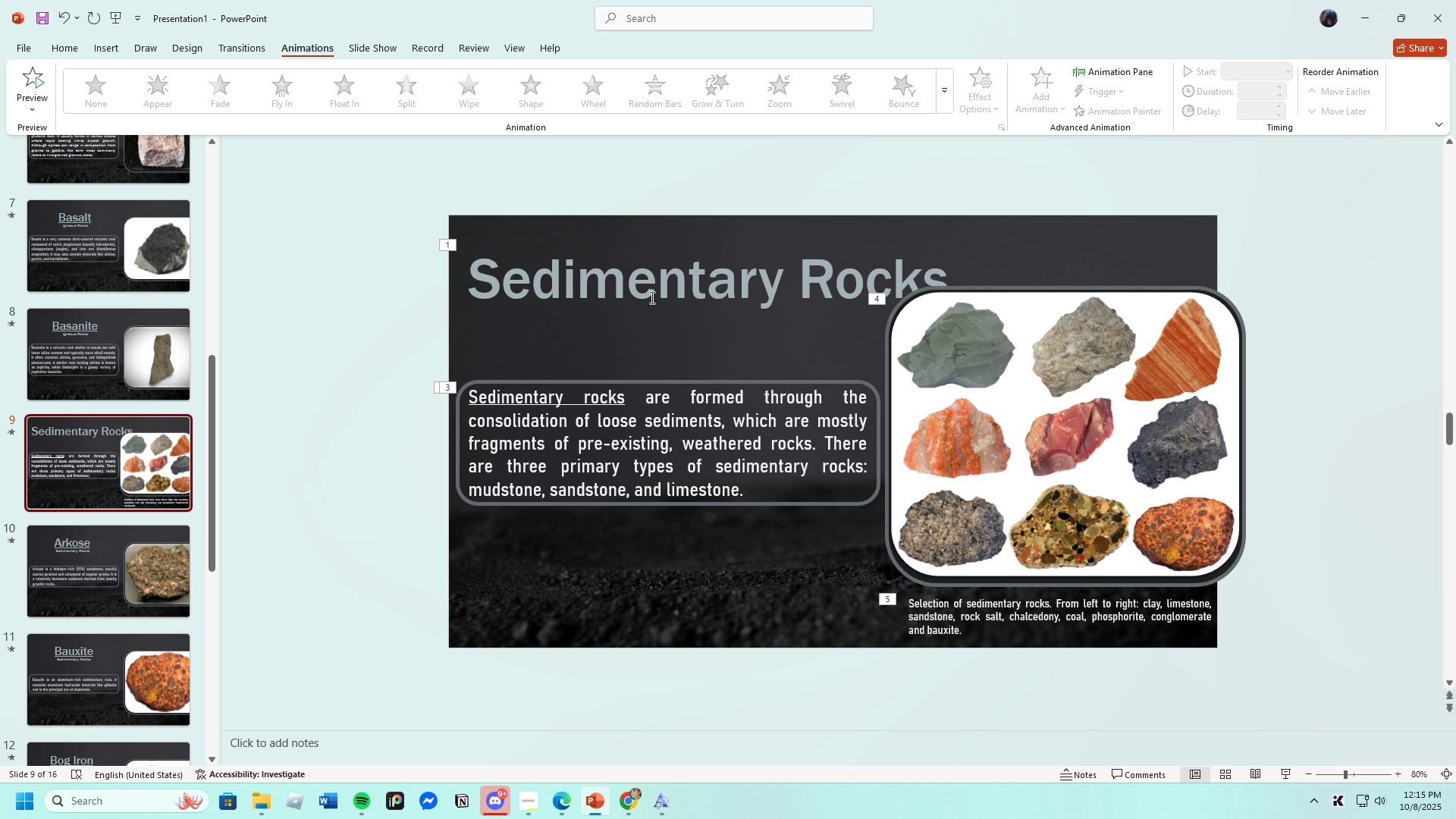 
left_click([654, 295])
 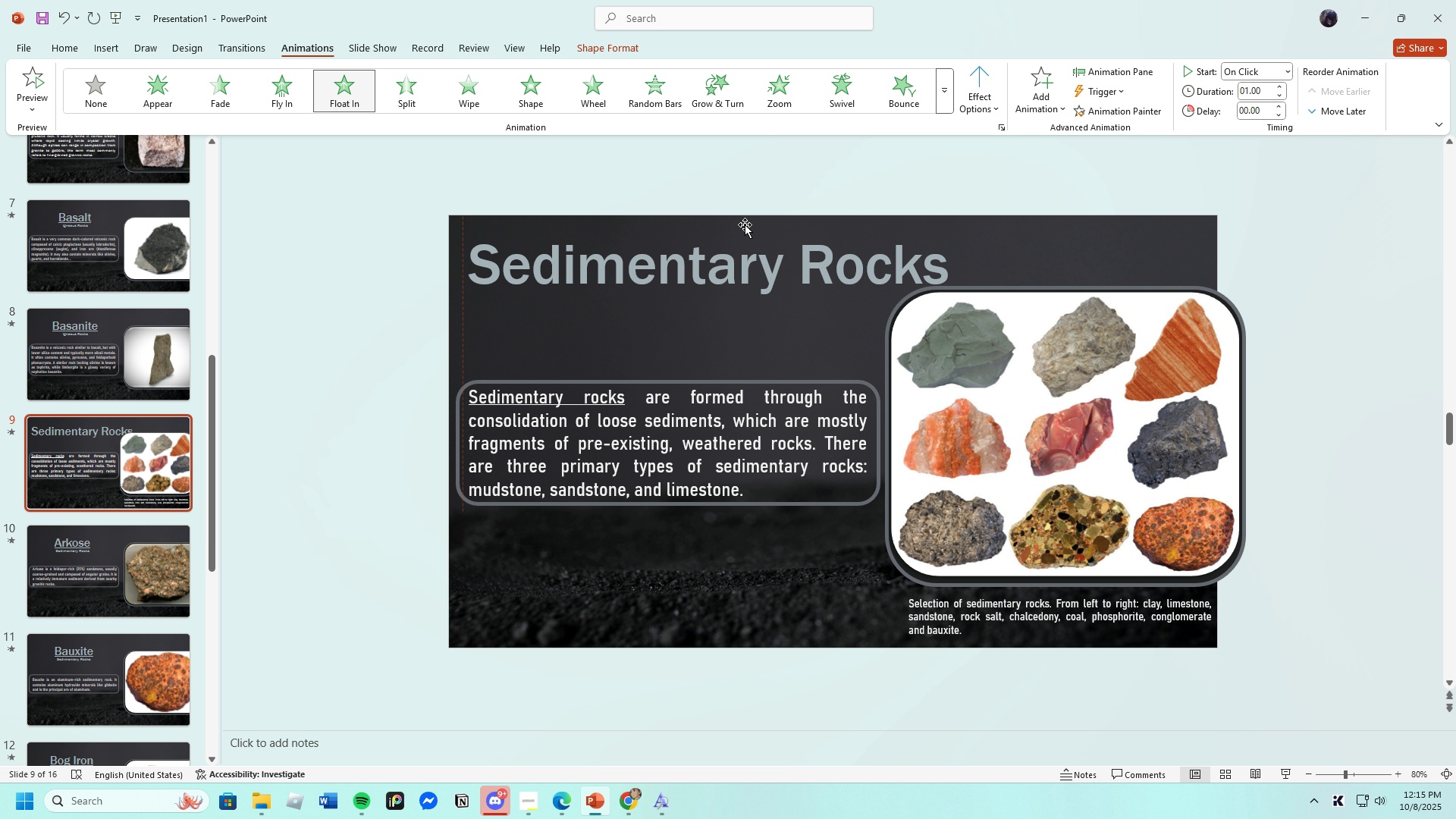 
left_click([754, 544])
 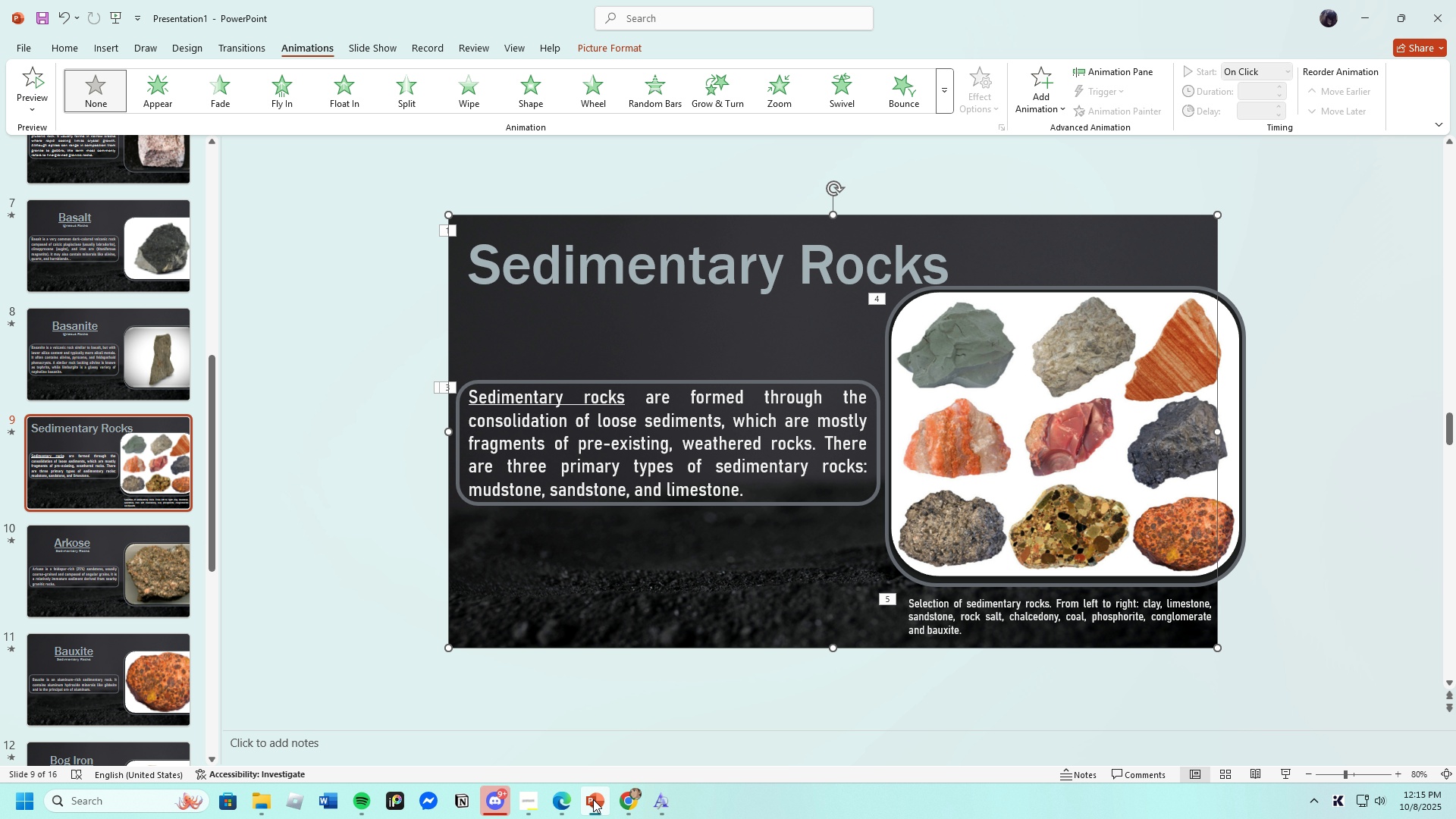 
left_click([562, 802])
 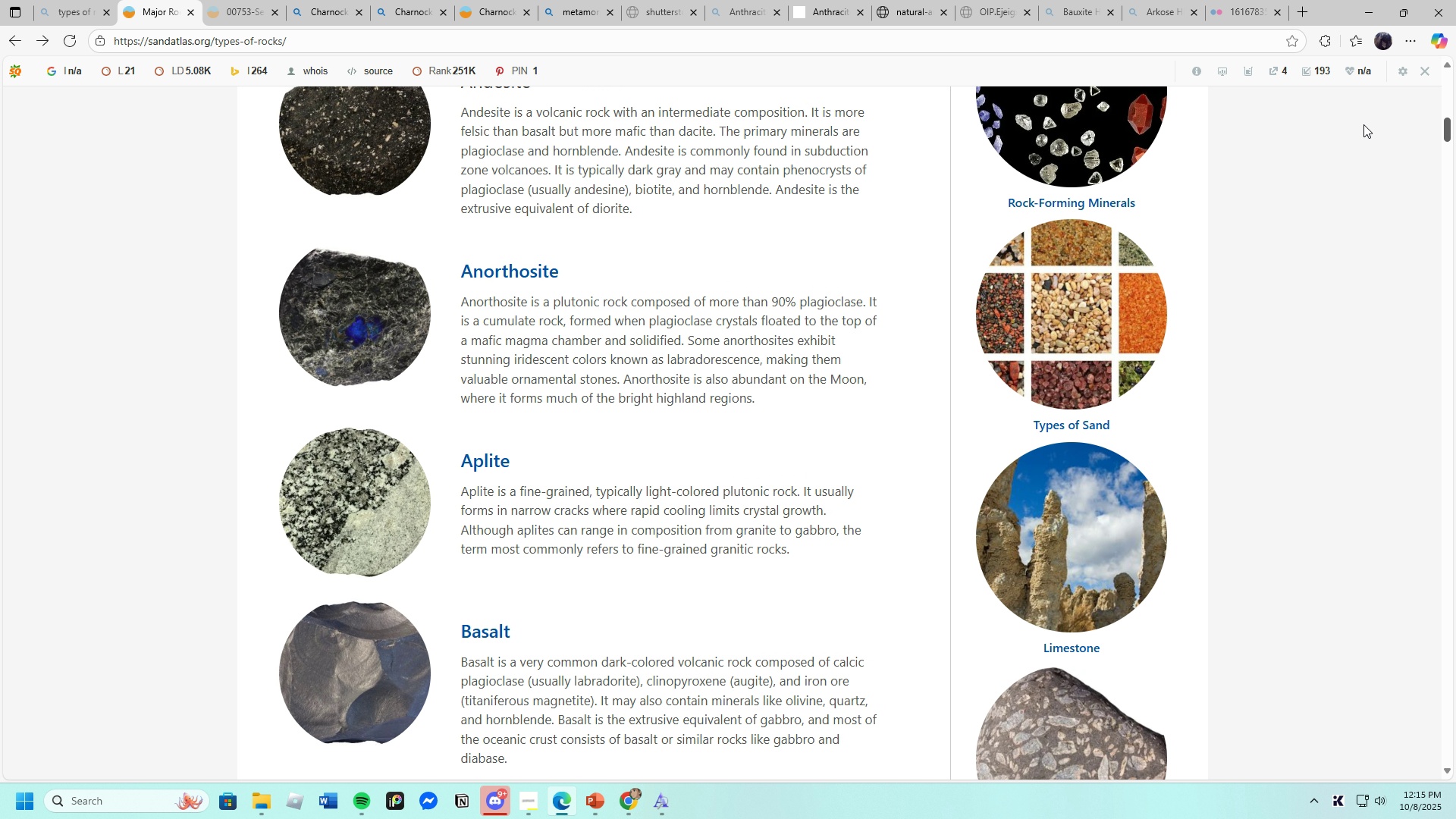 
wait(7.53)
 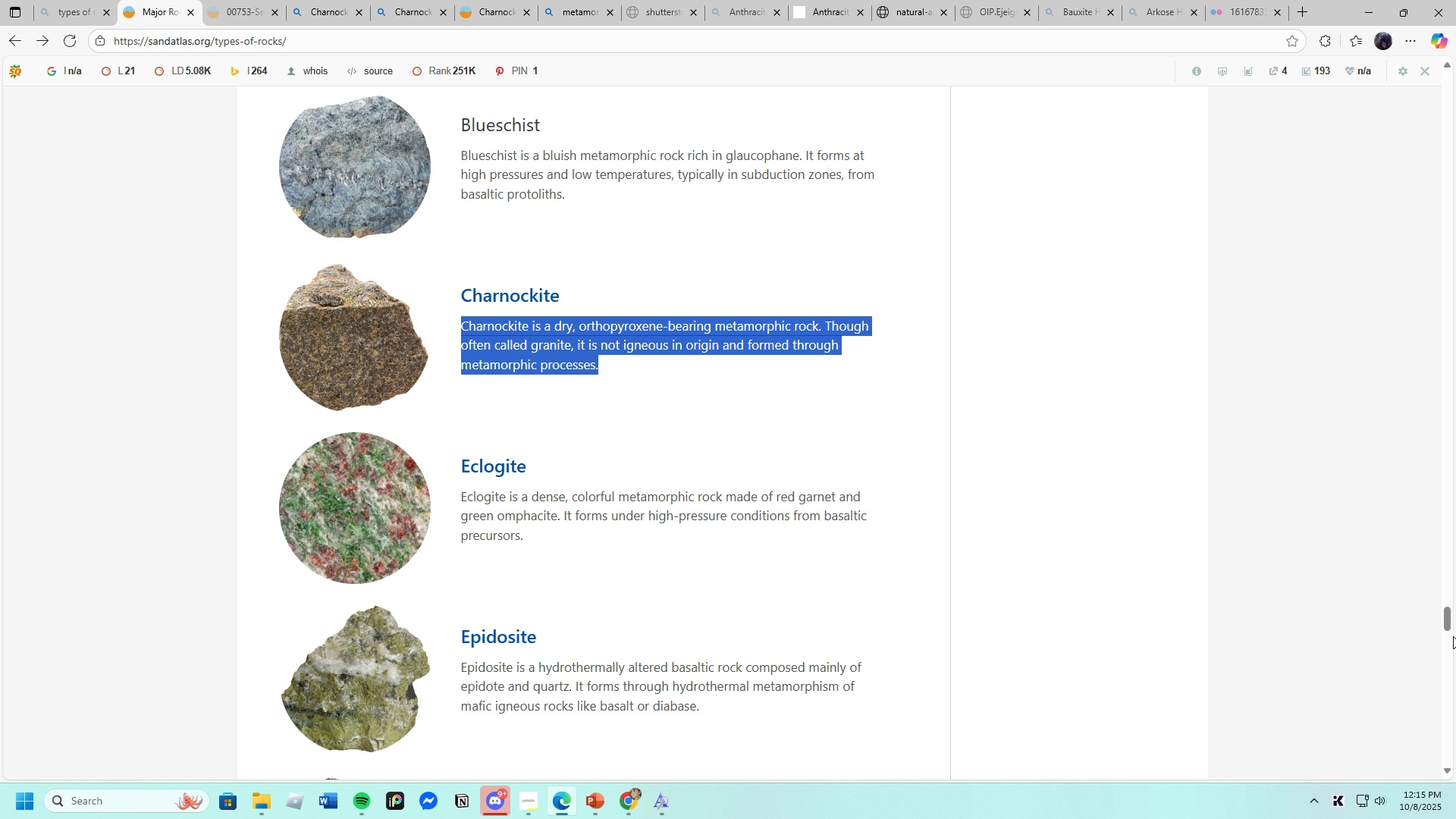 
scroll: coordinate [976, 390], scroll_direction: up, amount: 4.0
 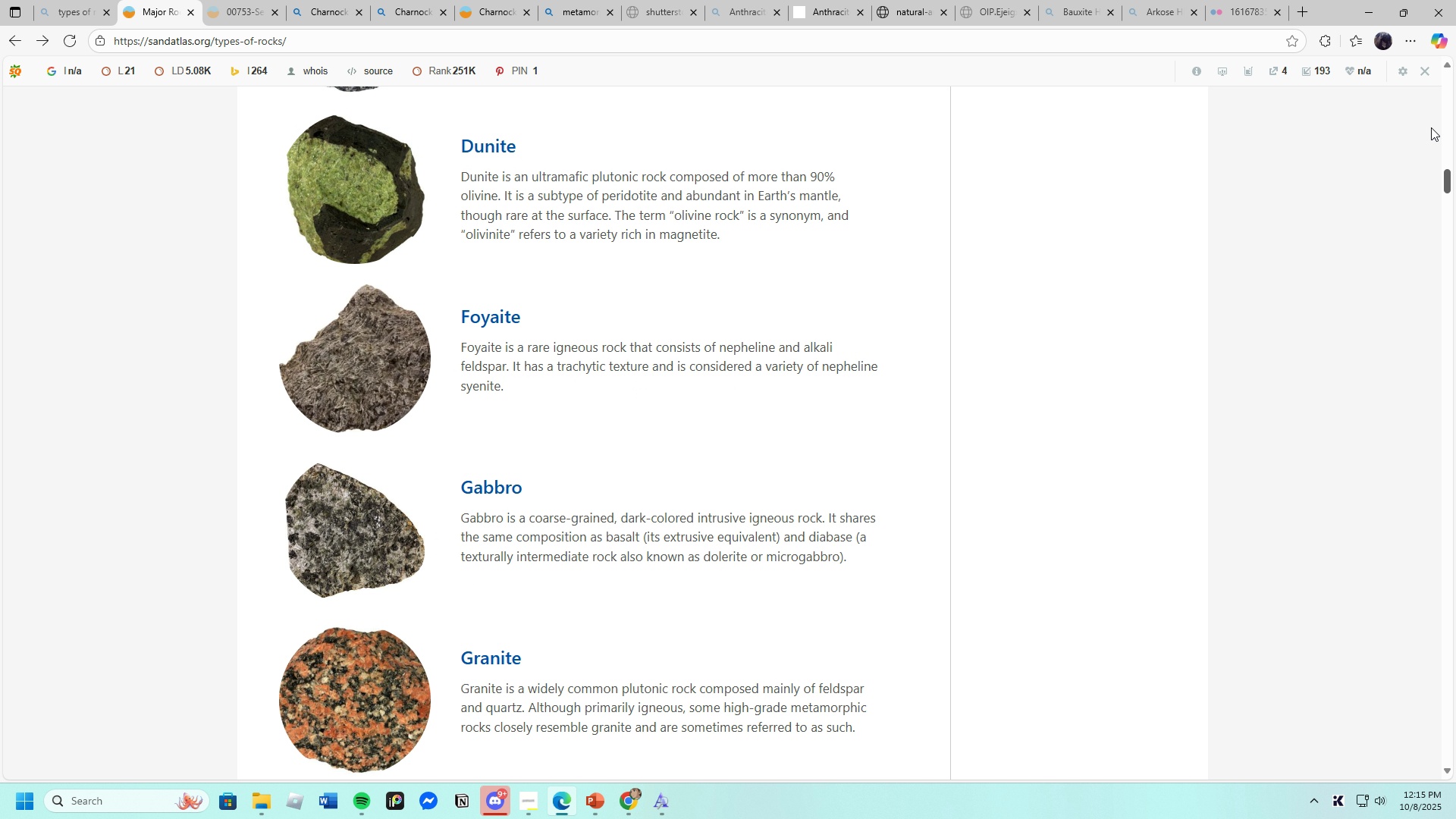 
scroll: coordinate [595, 567], scroll_direction: none, amount: 0.0
 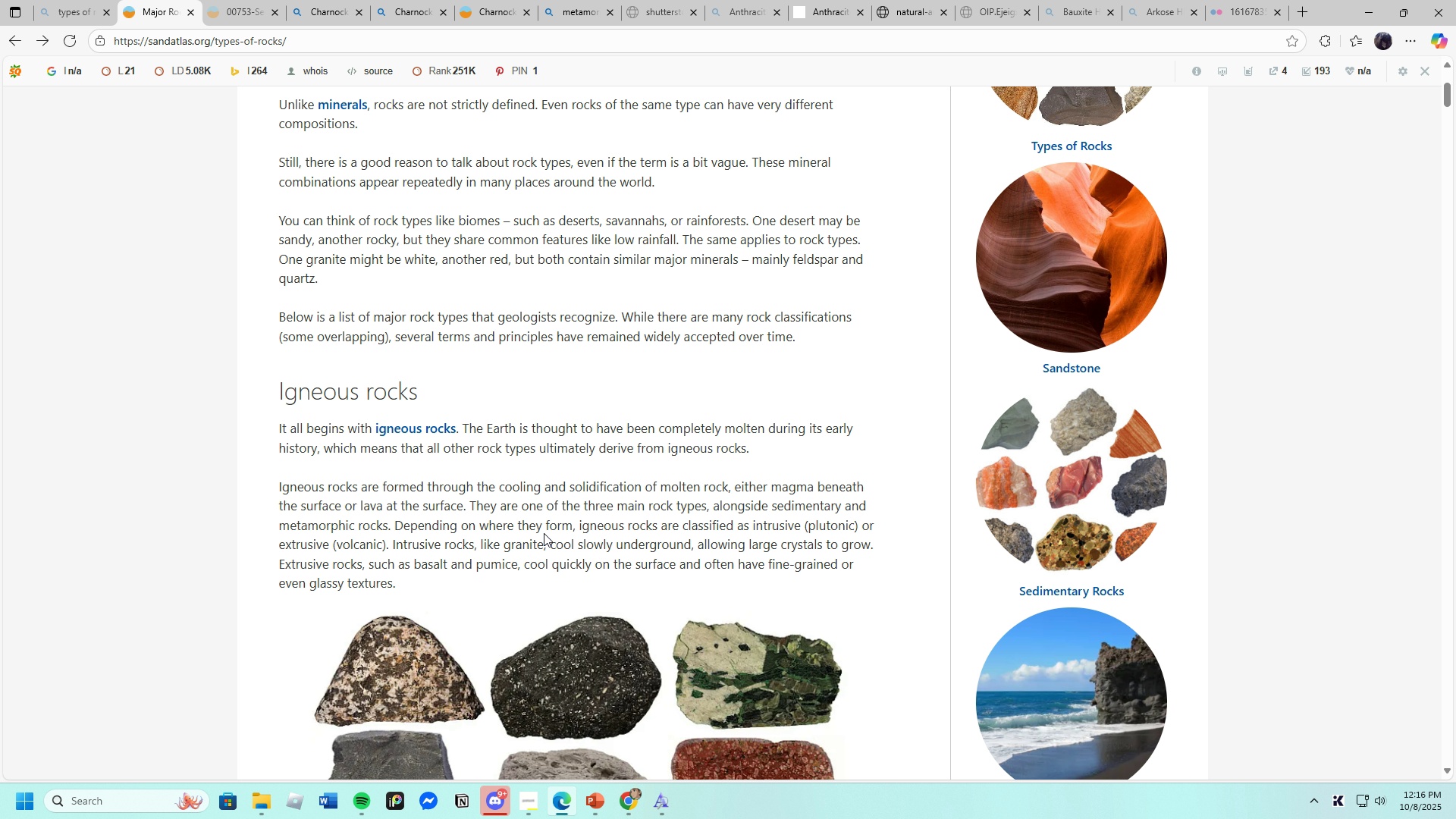 
scroll: coordinate [532, 513], scroll_direction: down, amount: 2.0
 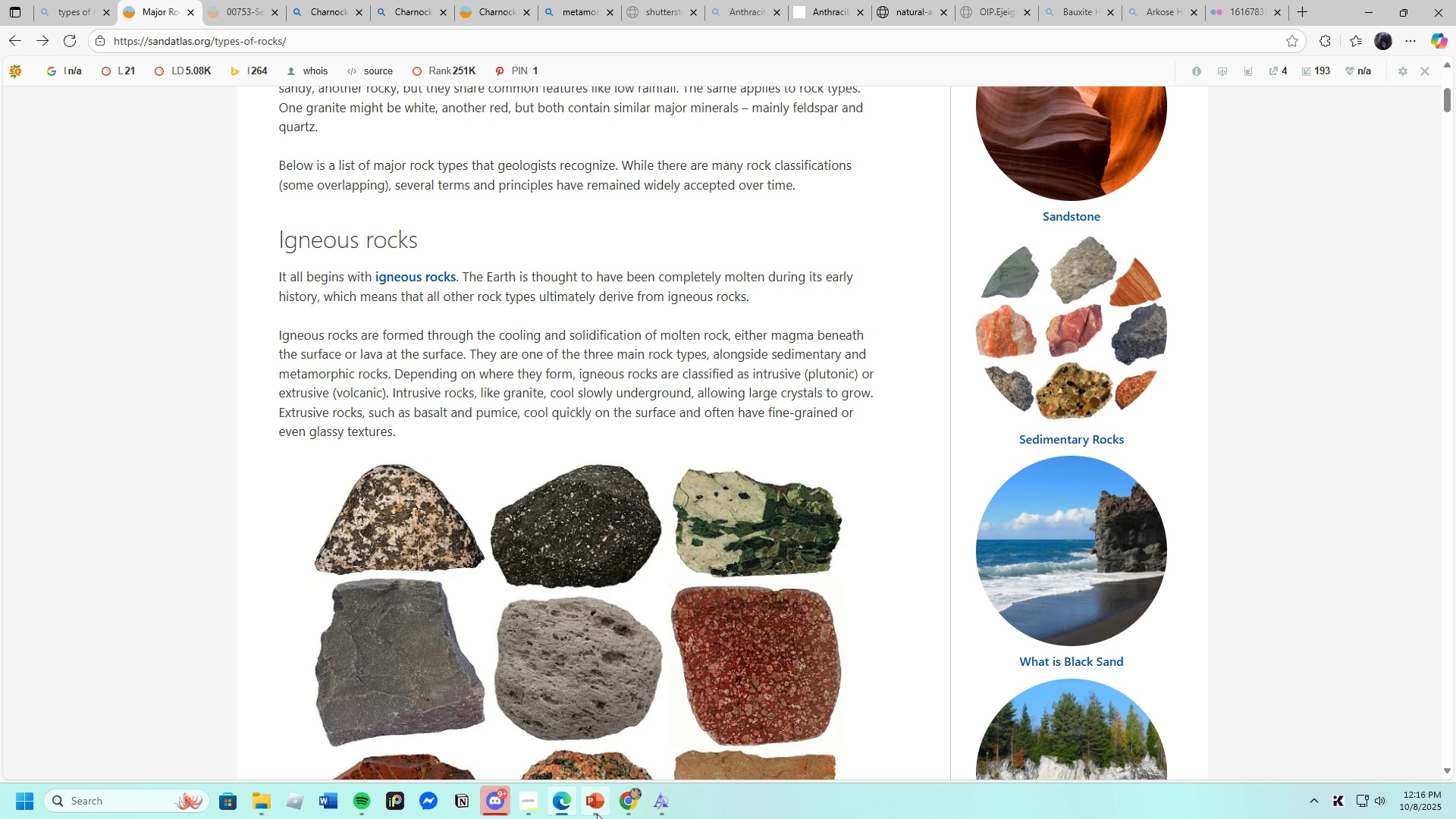 
left_click([593, 805])
 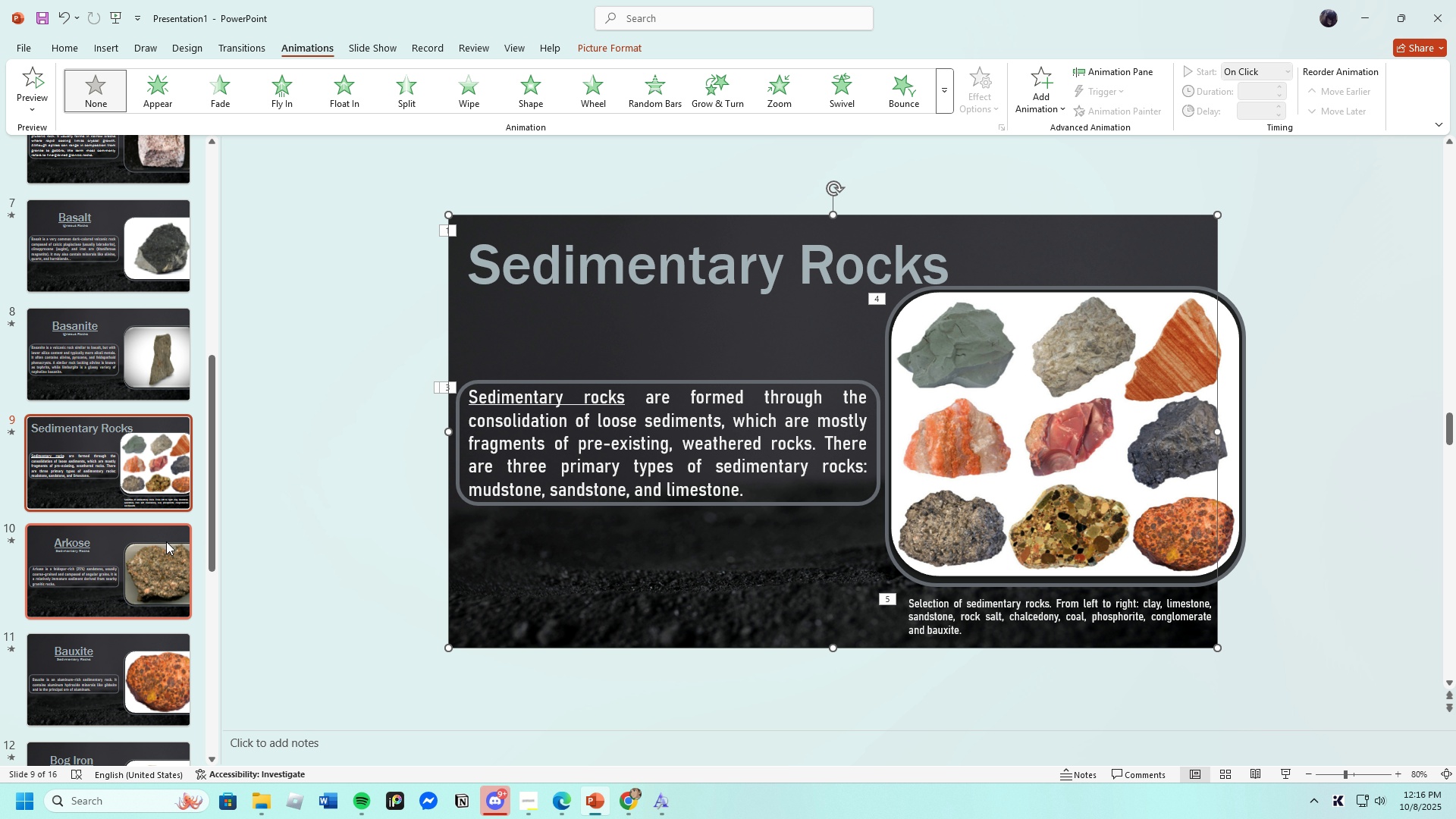 
scroll: coordinate [103, 513], scroll_direction: up, amount: 14.0
 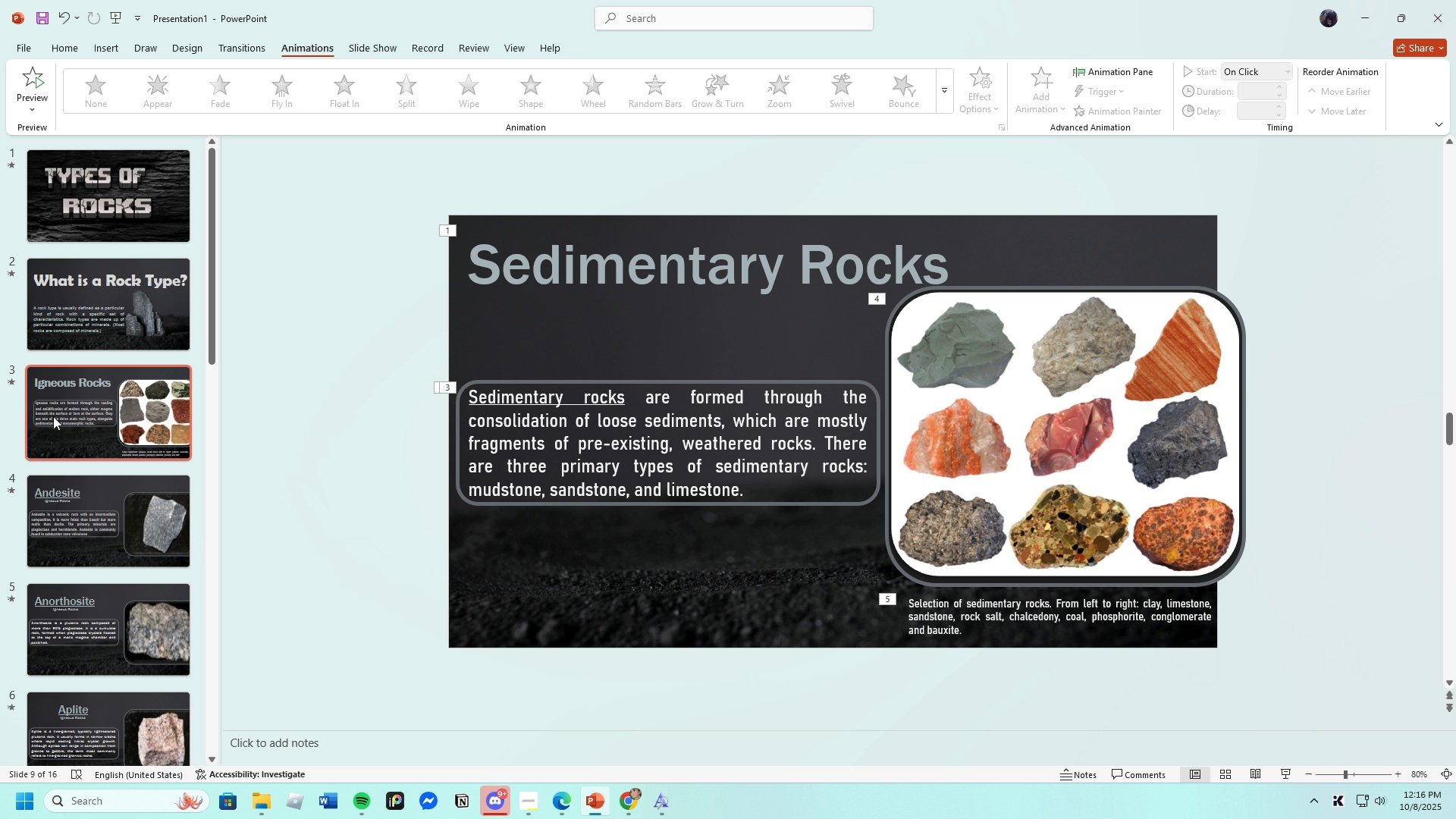 
left_click([53, 416])
 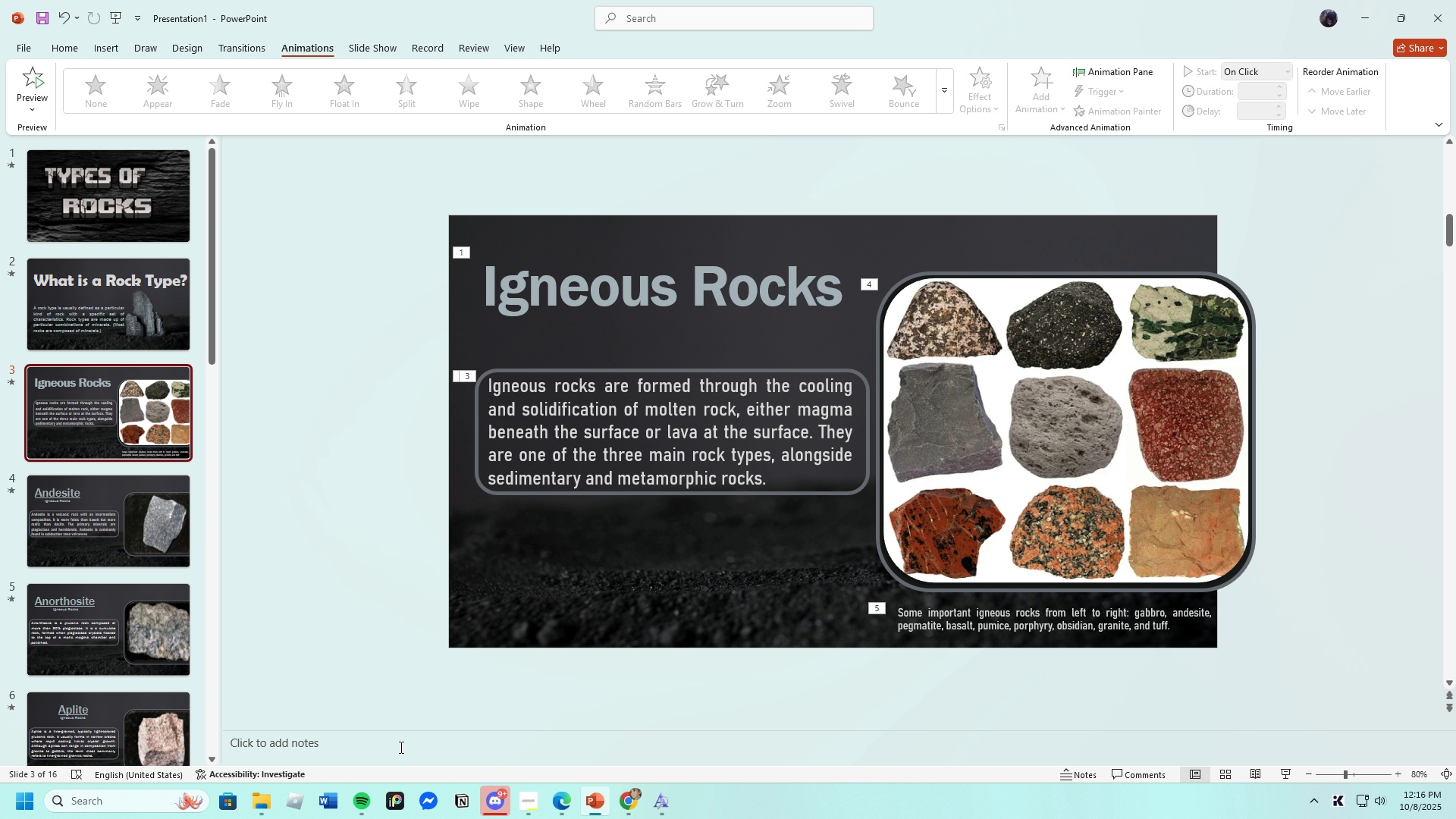 
left_click([400, 747])
 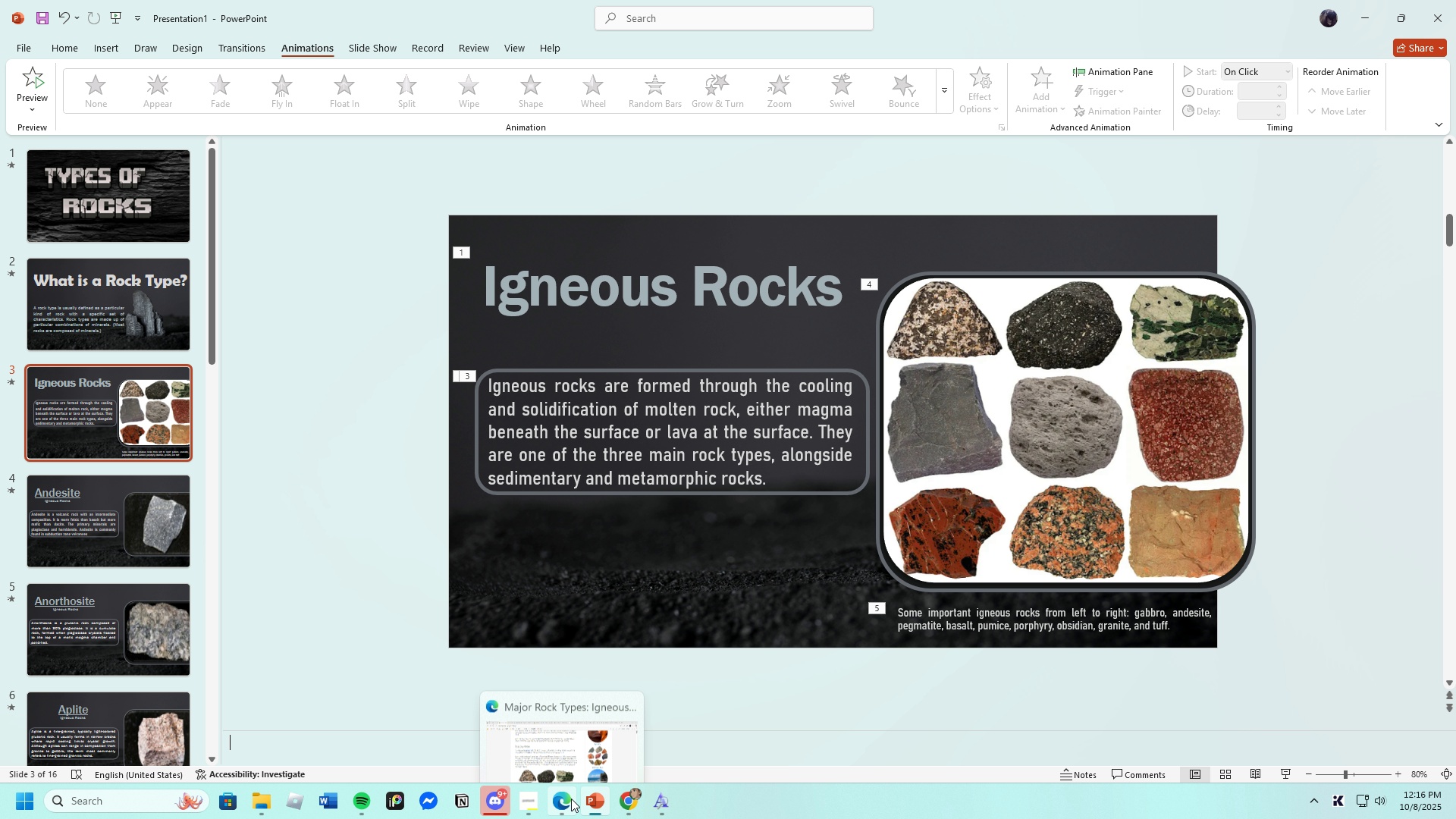 
left_click([564, 801])
 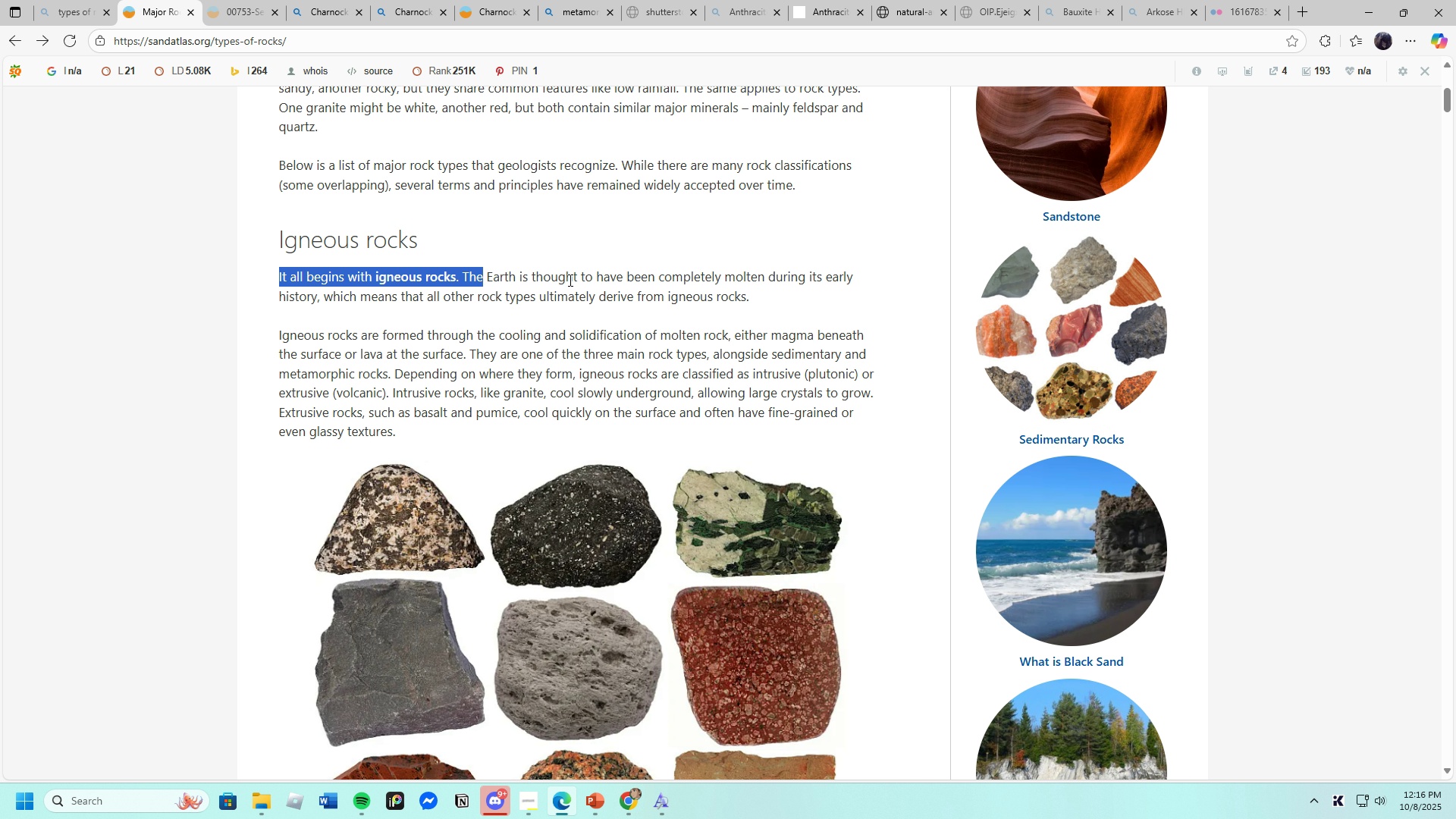 
wait(7.54)
 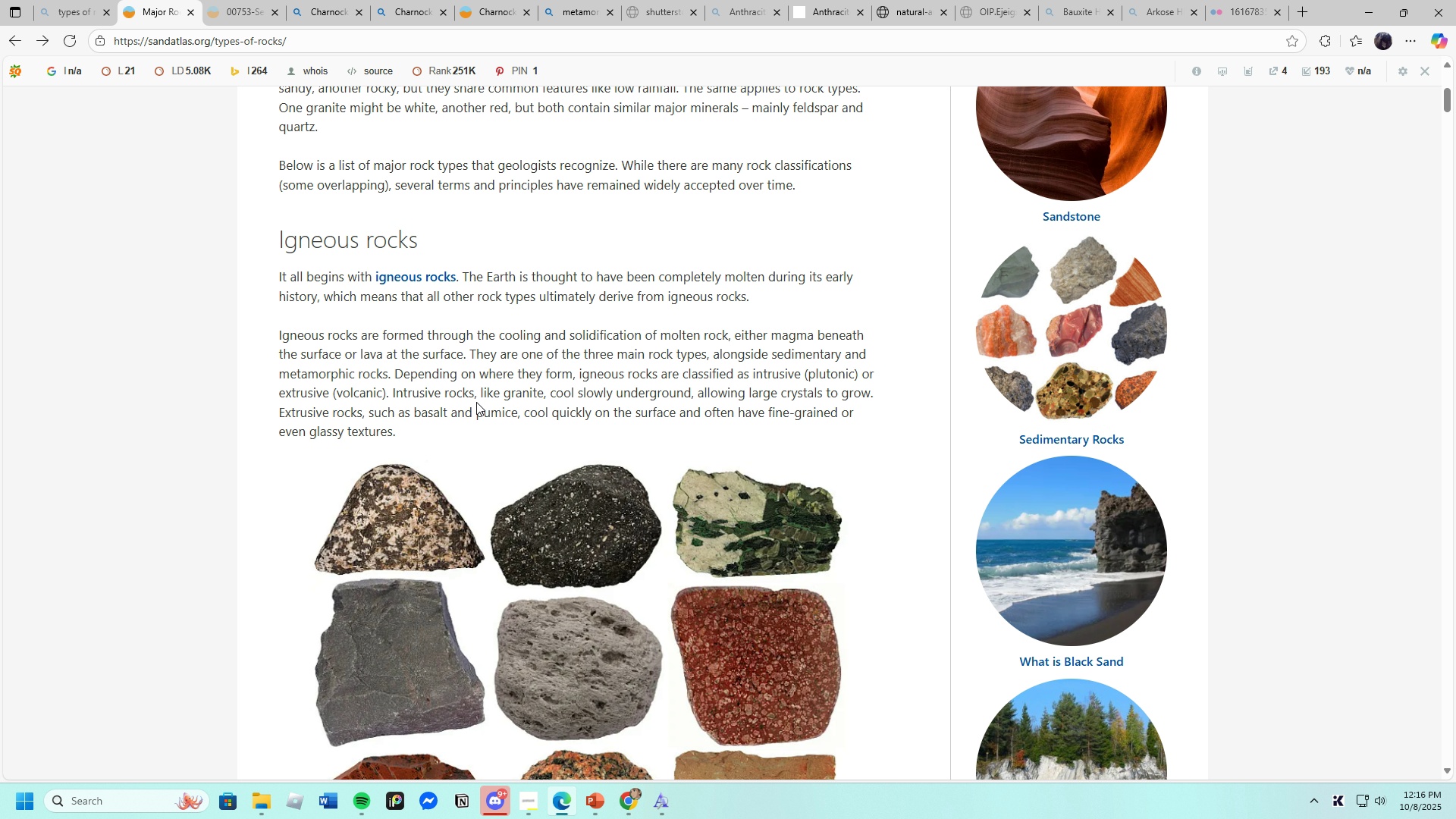 
left_click([720, 297])
 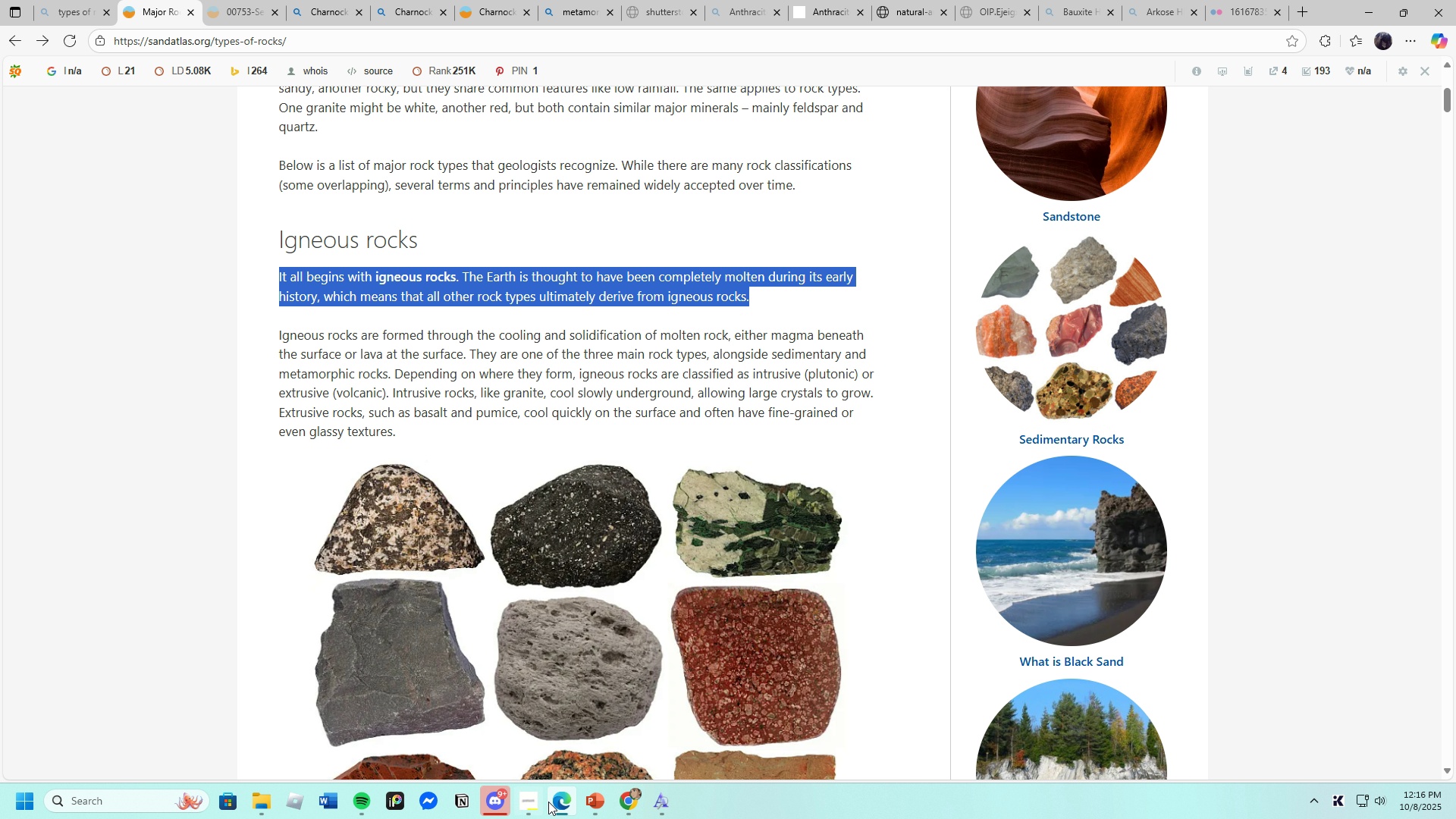 
left_click([563, 805])
 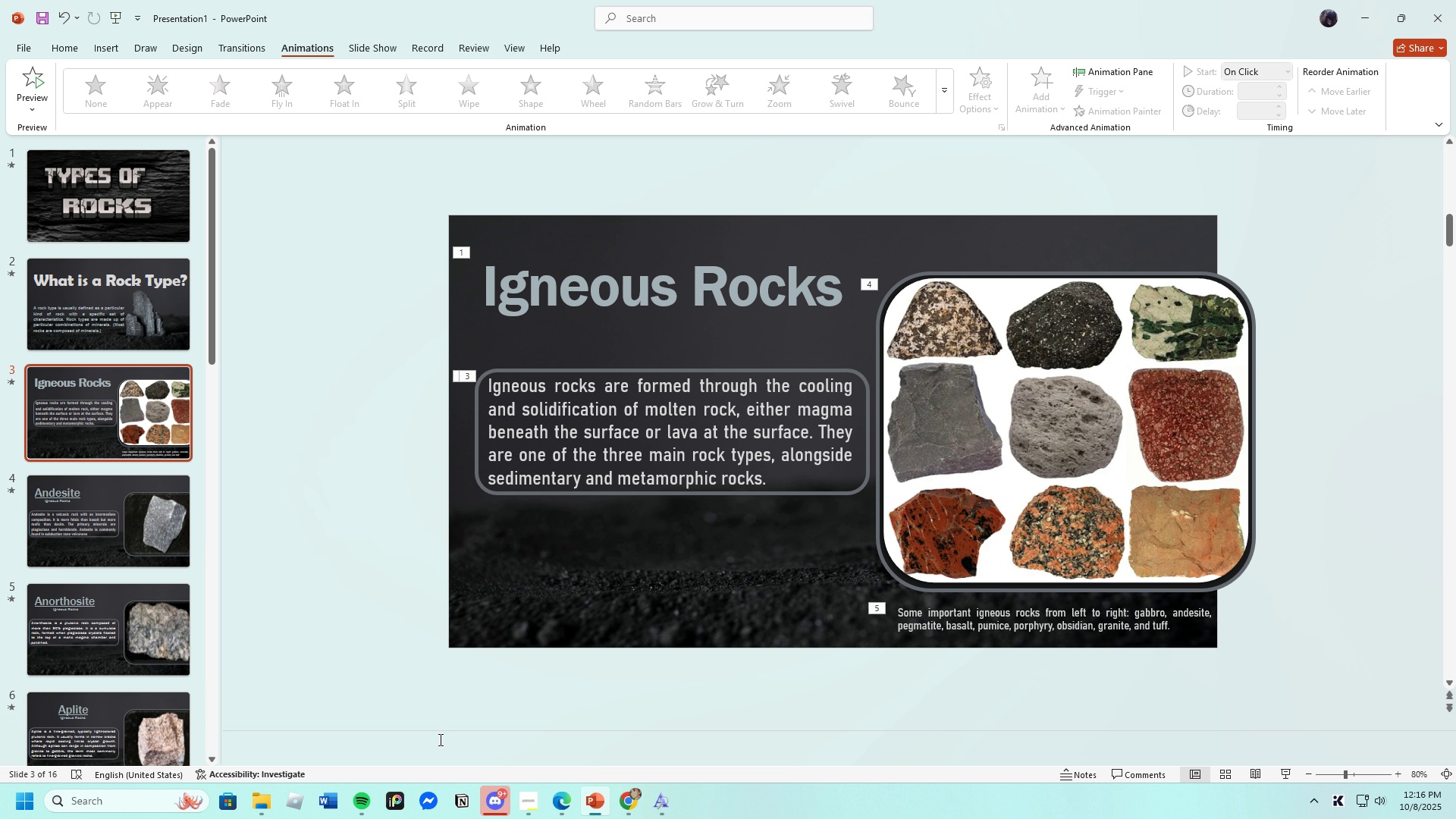 
left_click([439, 739])